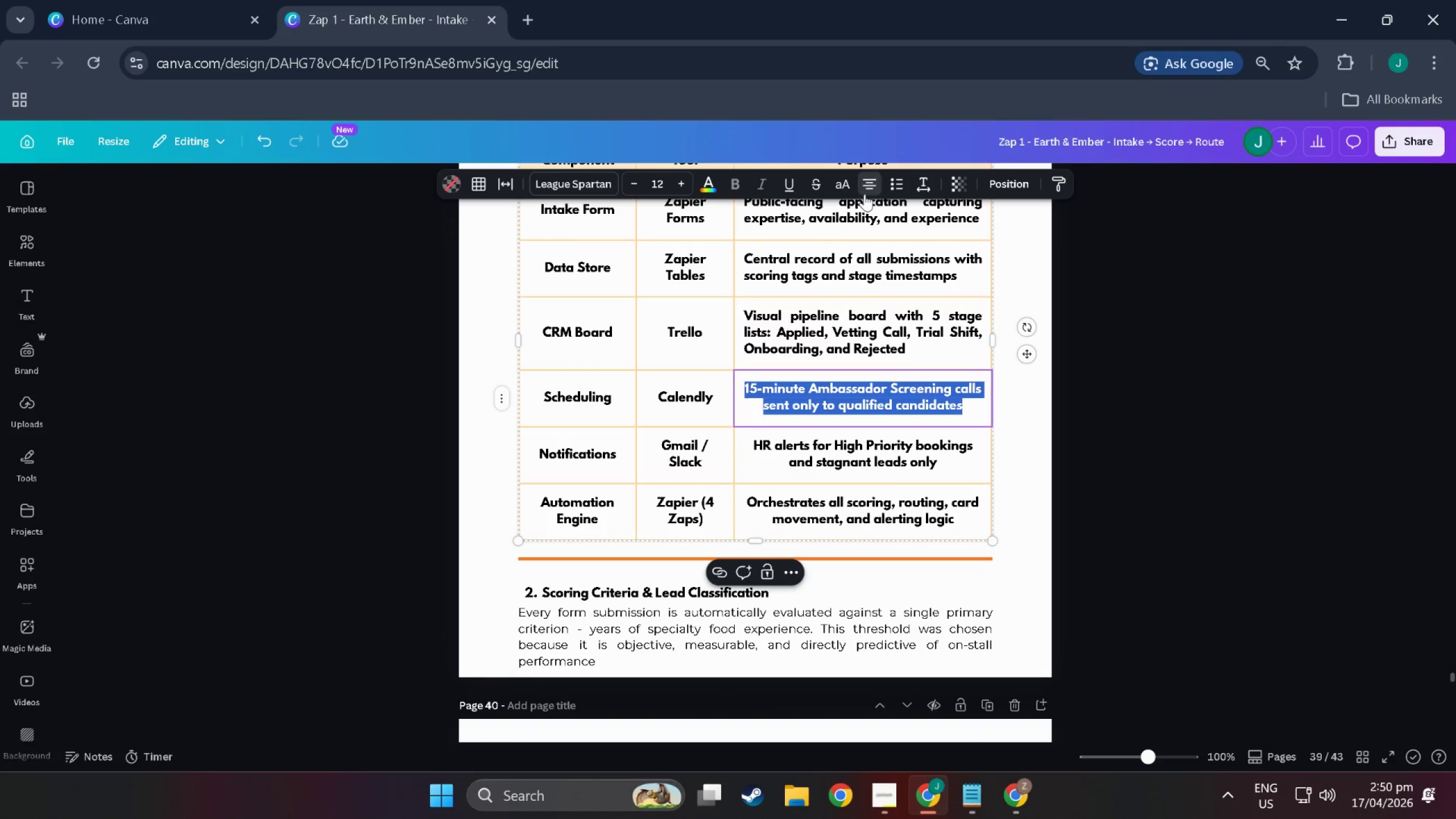 
triple_click([864, 194])
 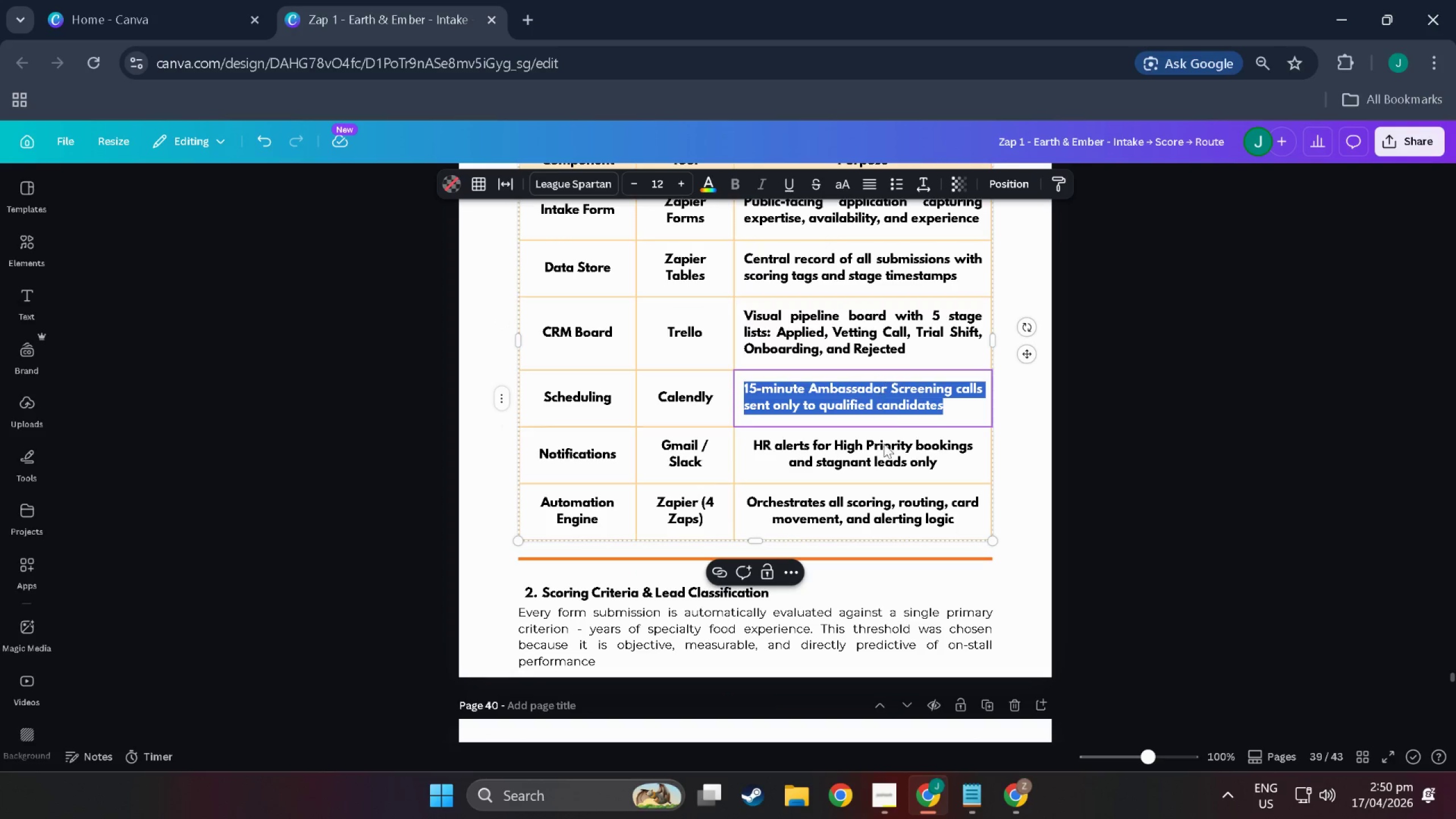 
left_click([884, 453])
 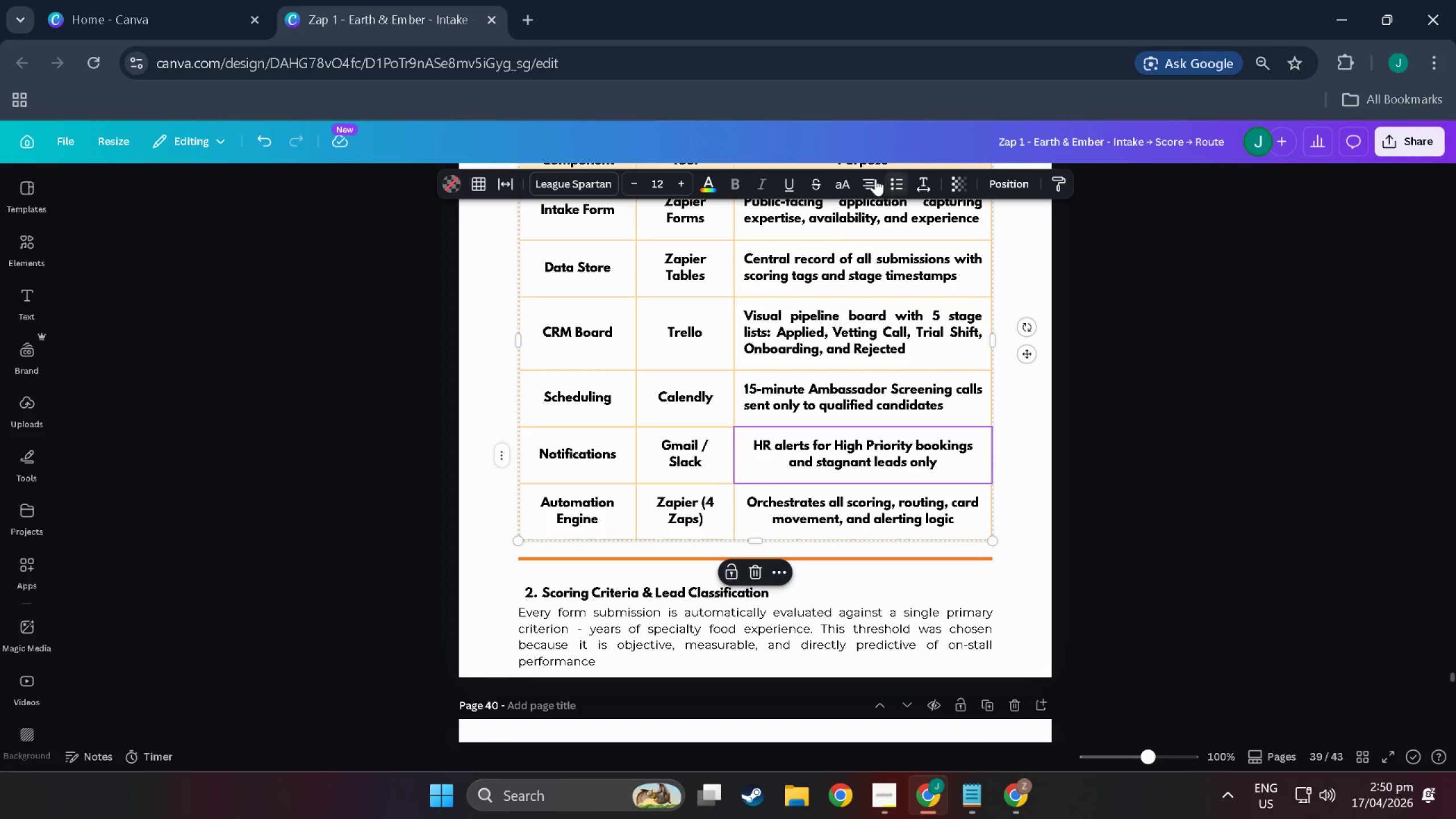 
double_click([875, 179])
 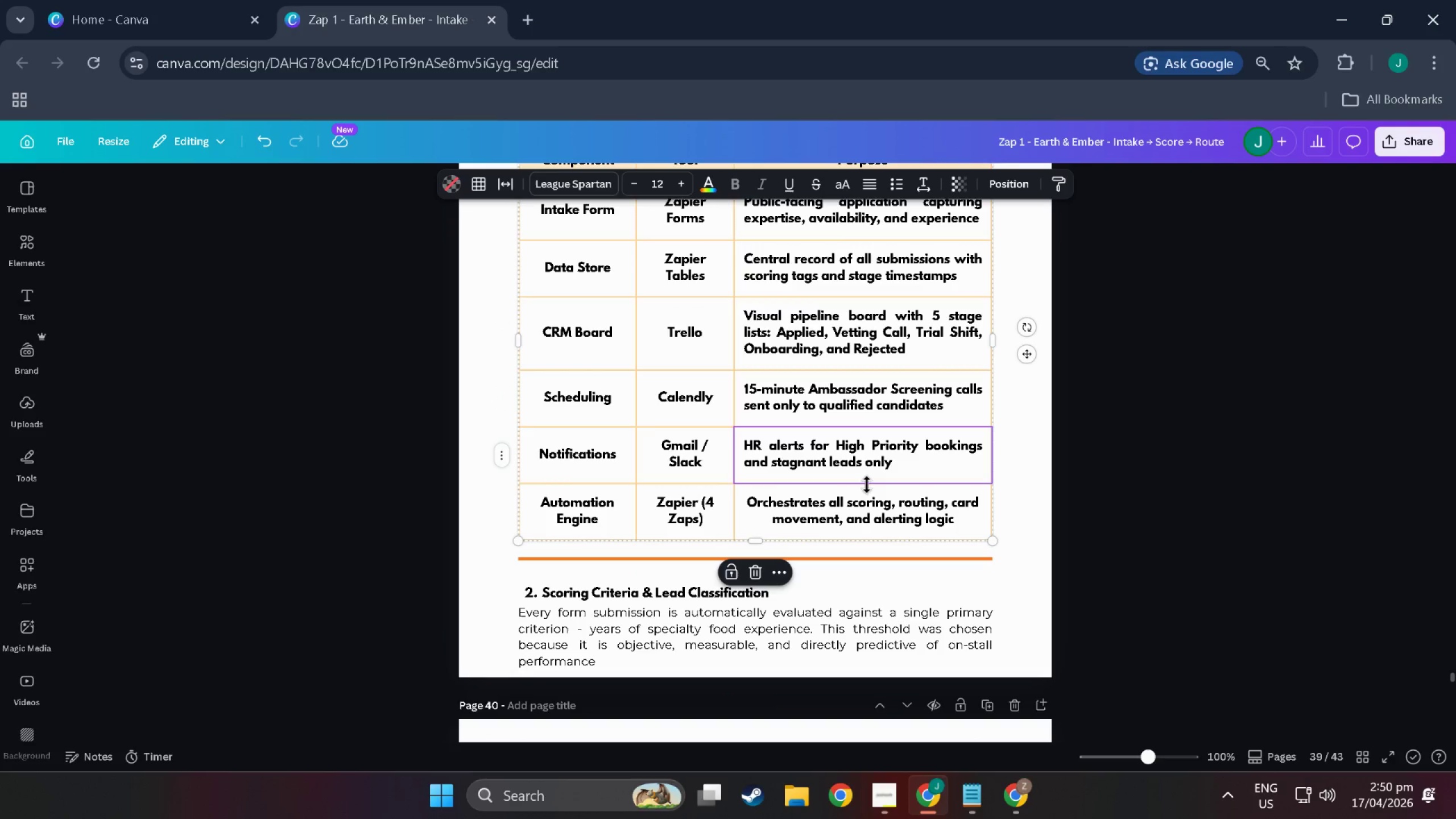 
left_click([874, 511])
 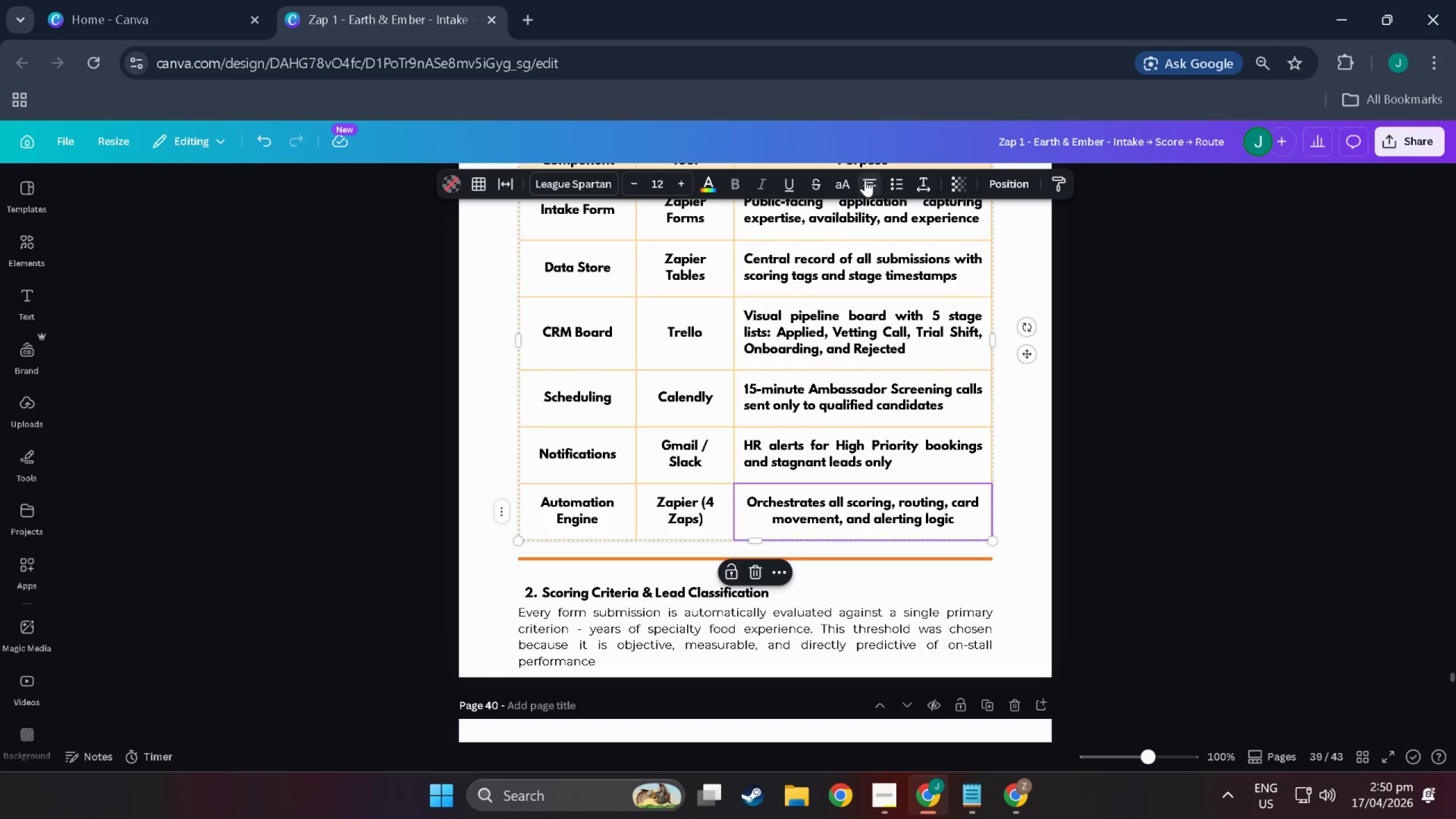 
double_click([865, 180])
 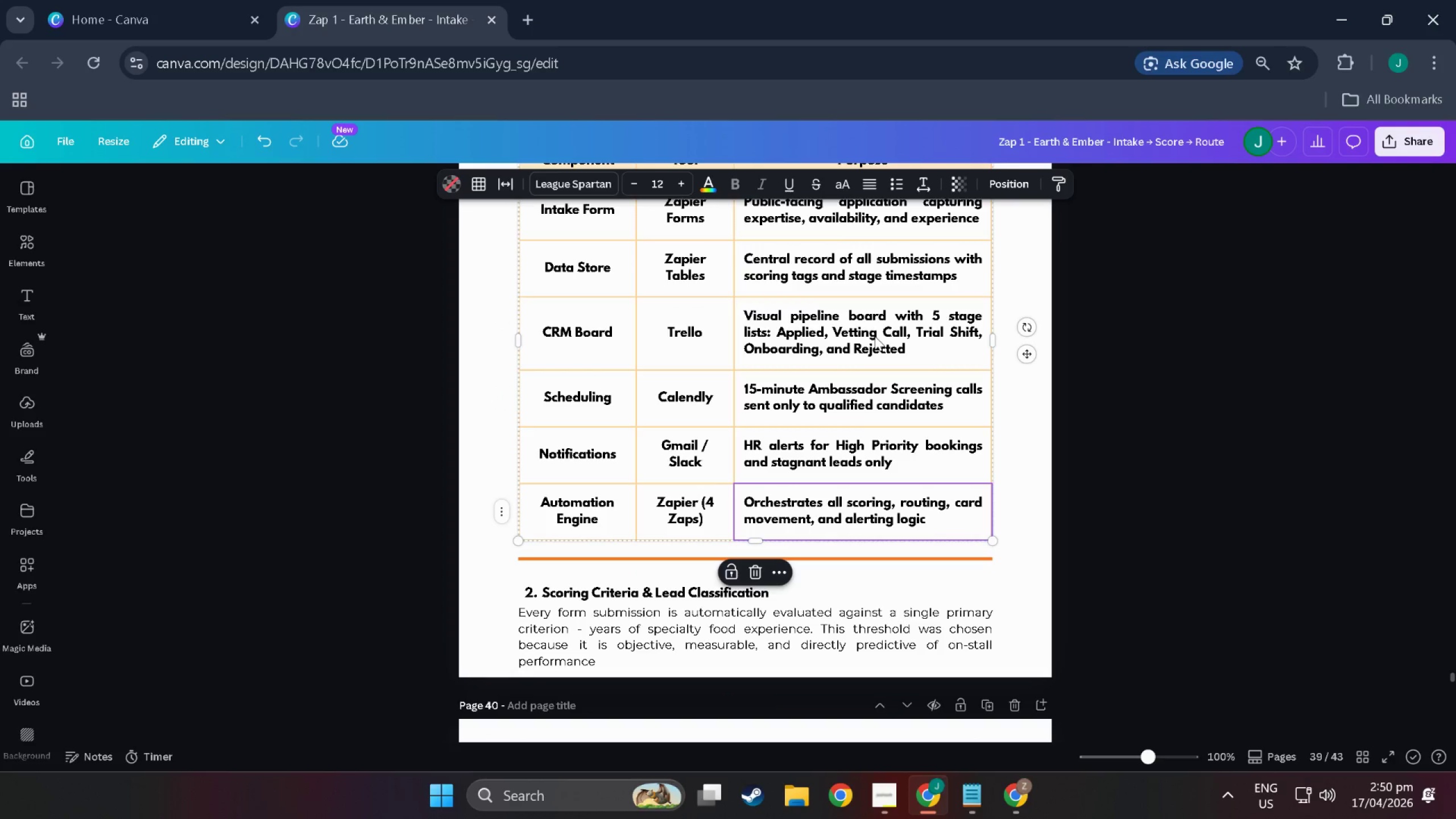 
scroll: coordinate [838, 530], scroll_direction: up, amount: 21.0
 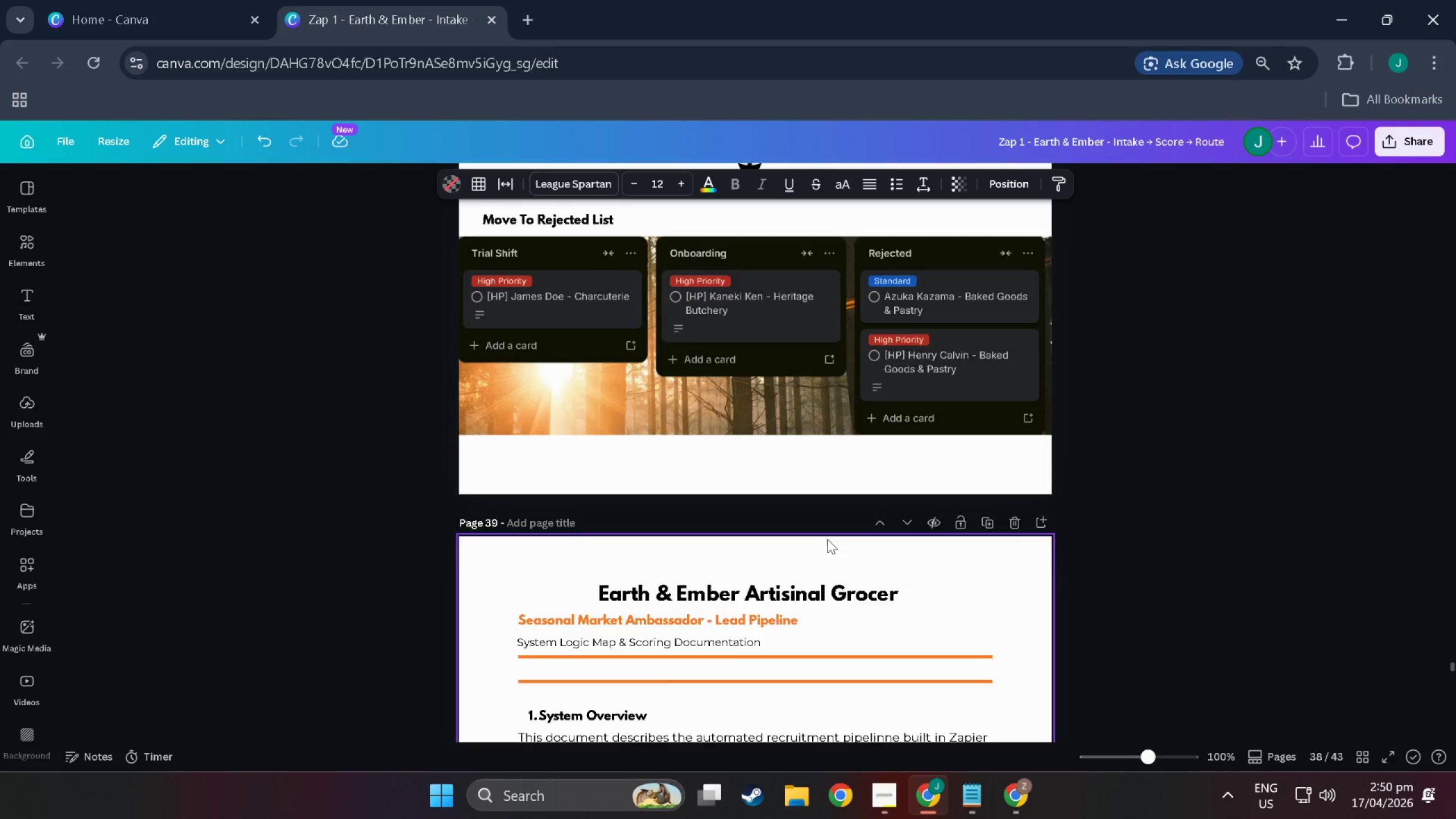 
scroll: coordinate [832, 550], scroll_direction: down, amount: 36.0
 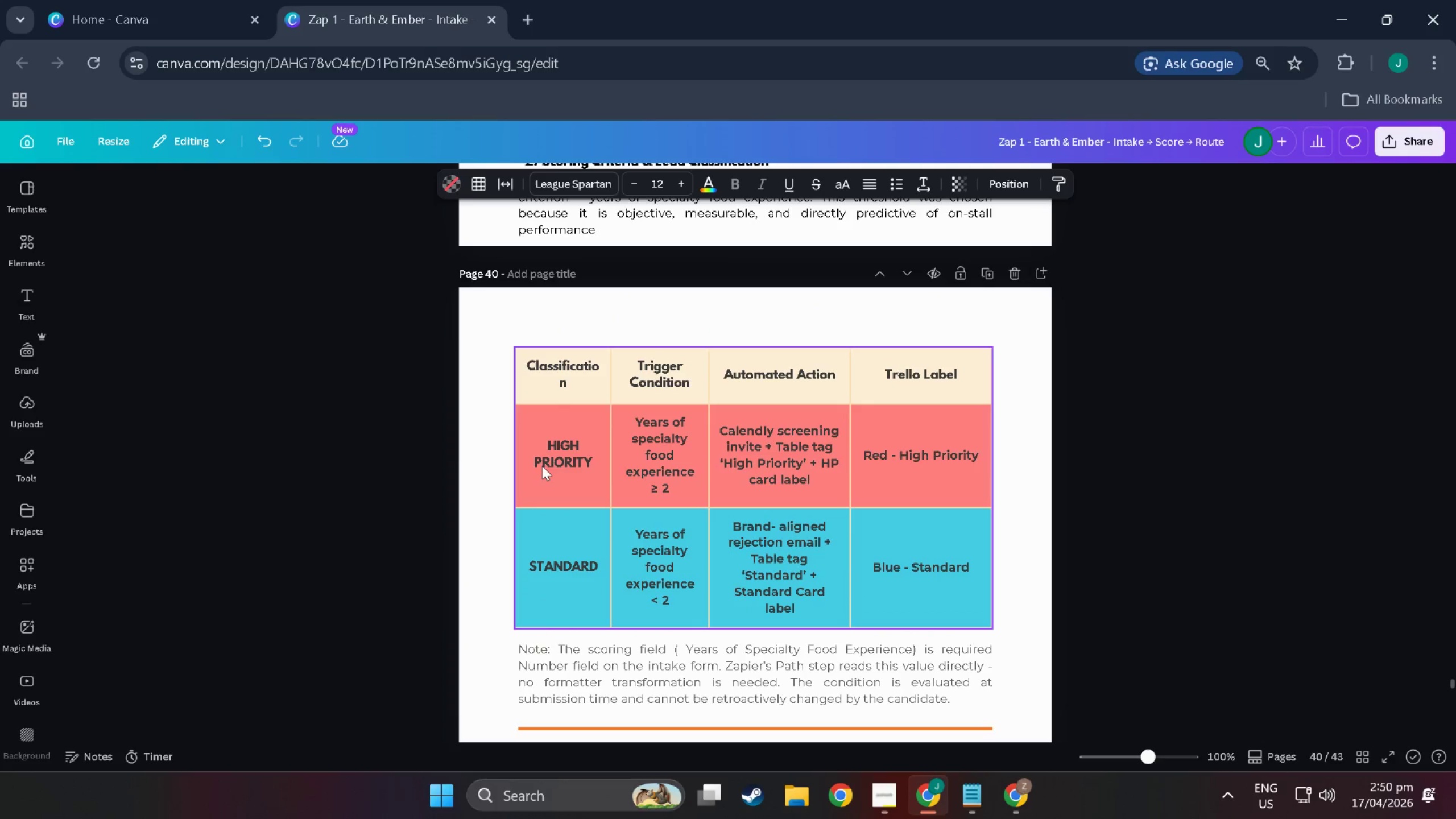 
double_click([553, 465])
 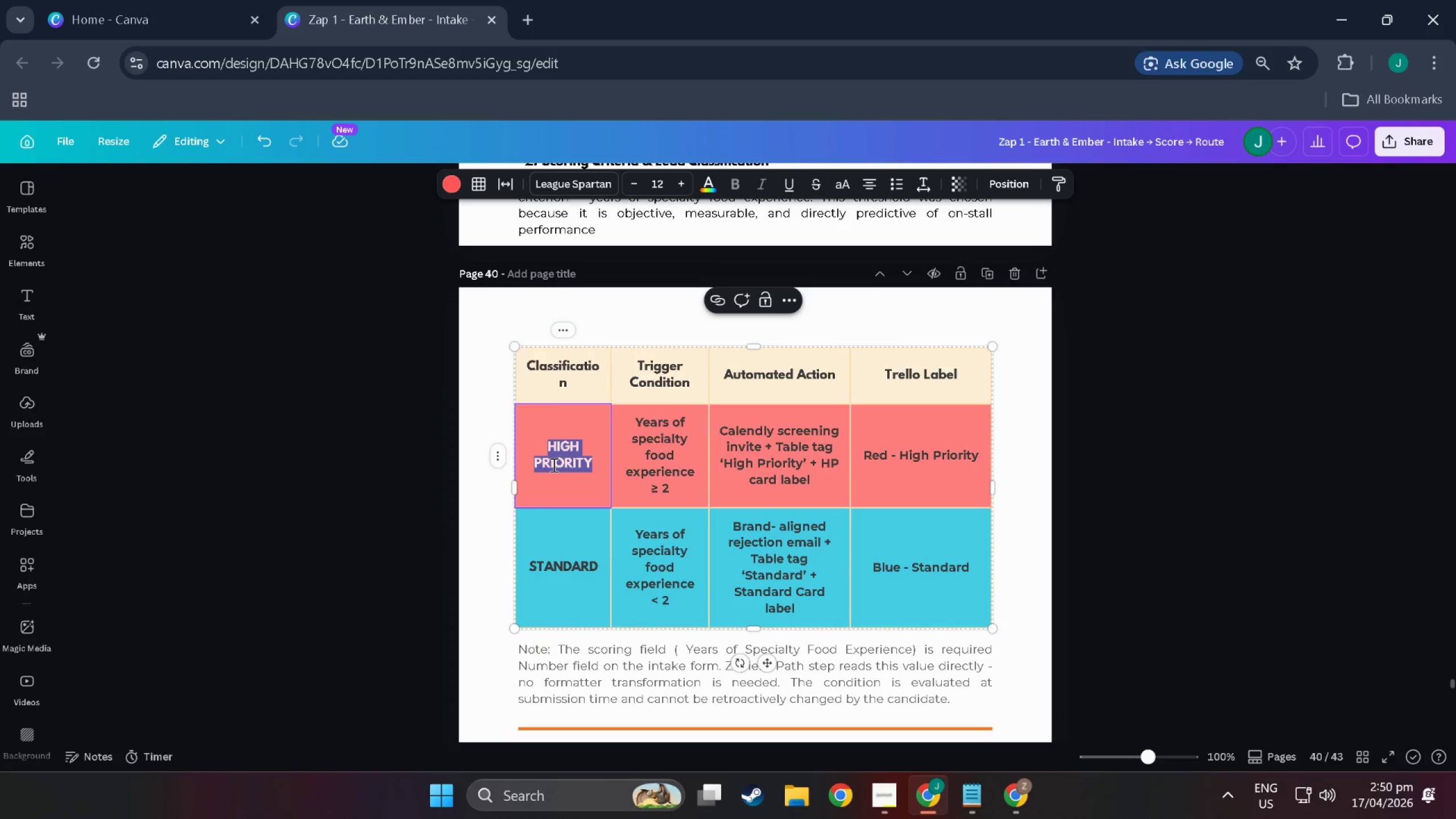 
triple_click([553, 465])
 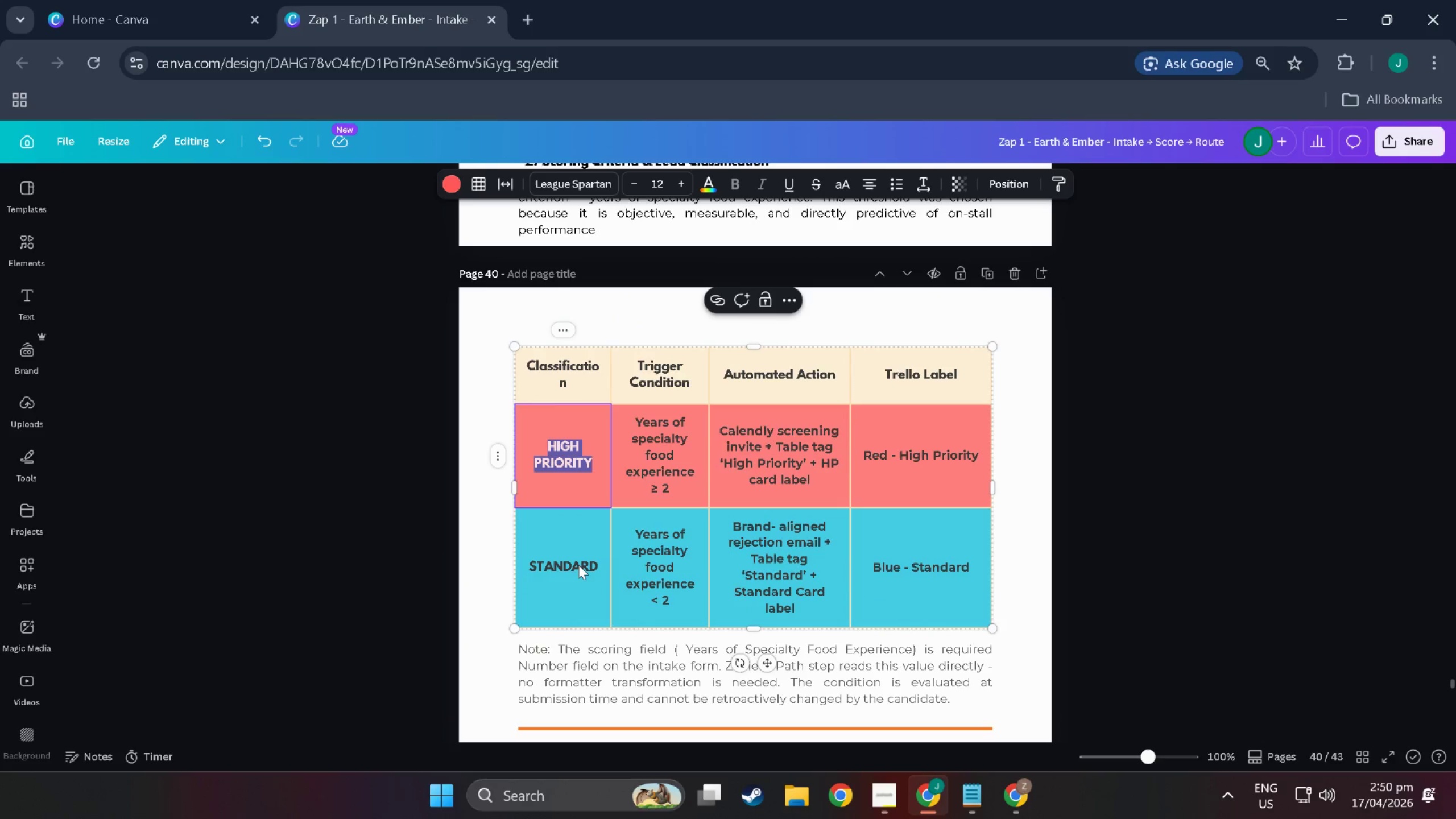 
double_click([577, 565])
 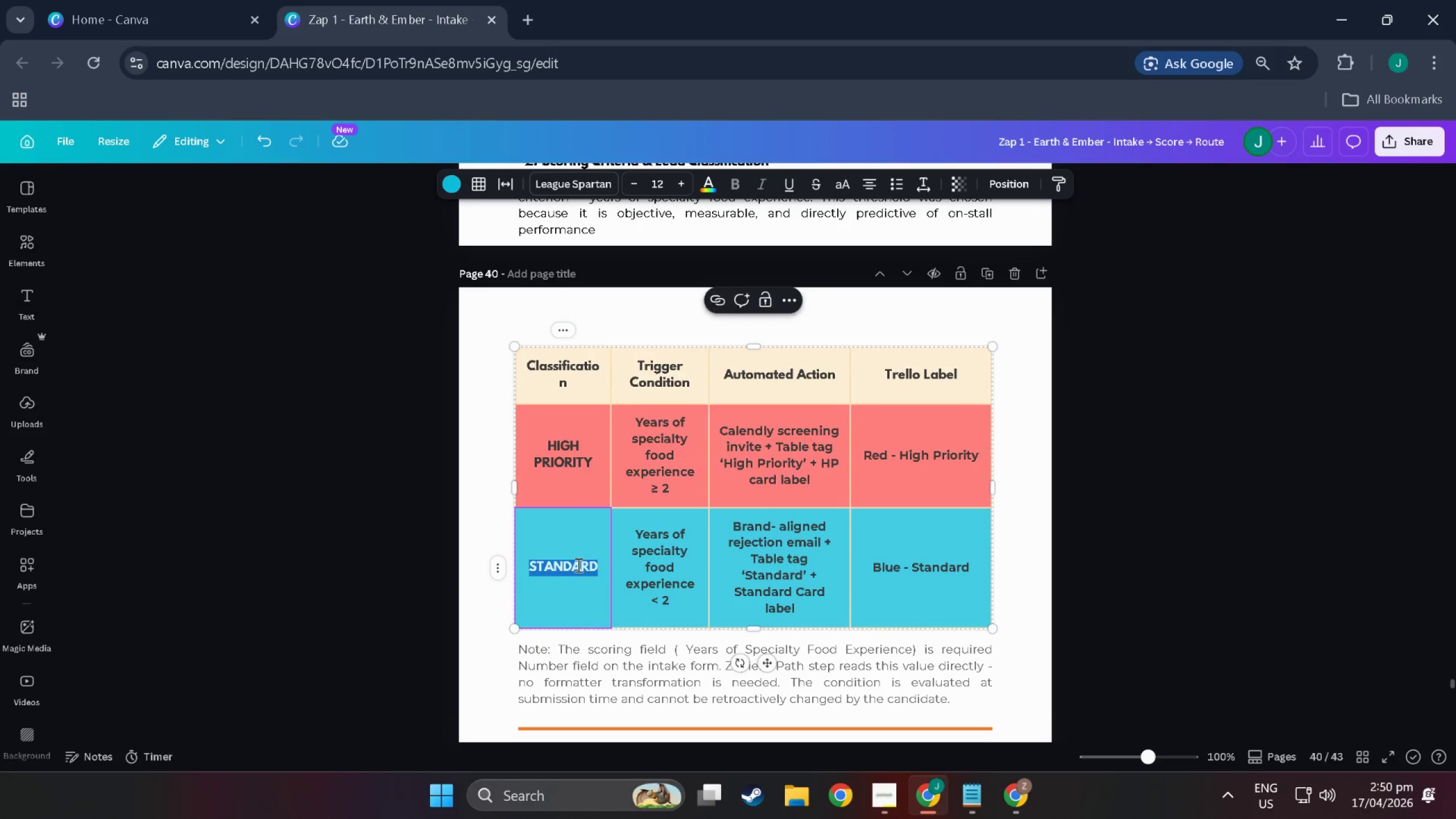 
triple_click([577, 565])
 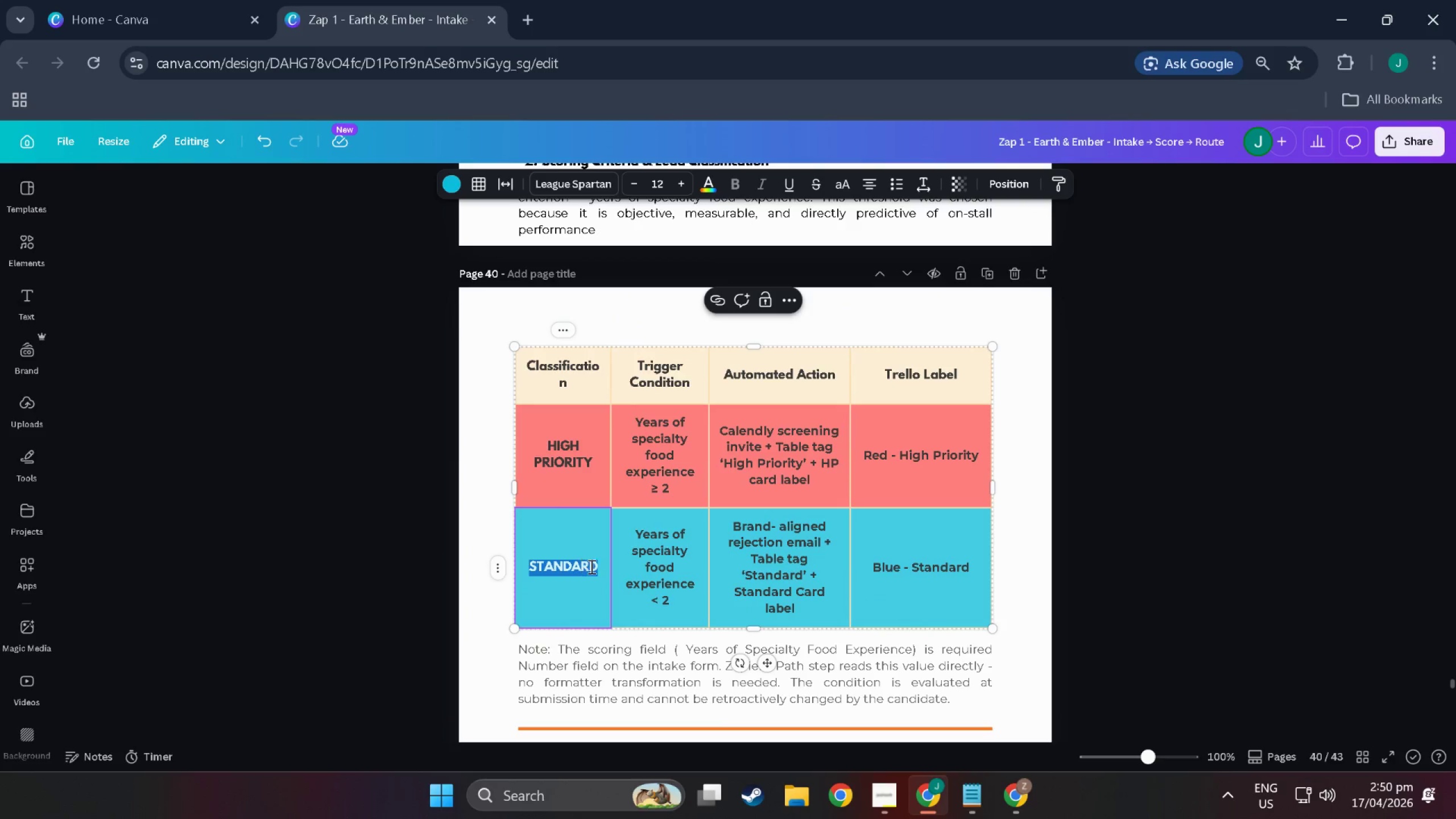 
left_click([623, 569])
 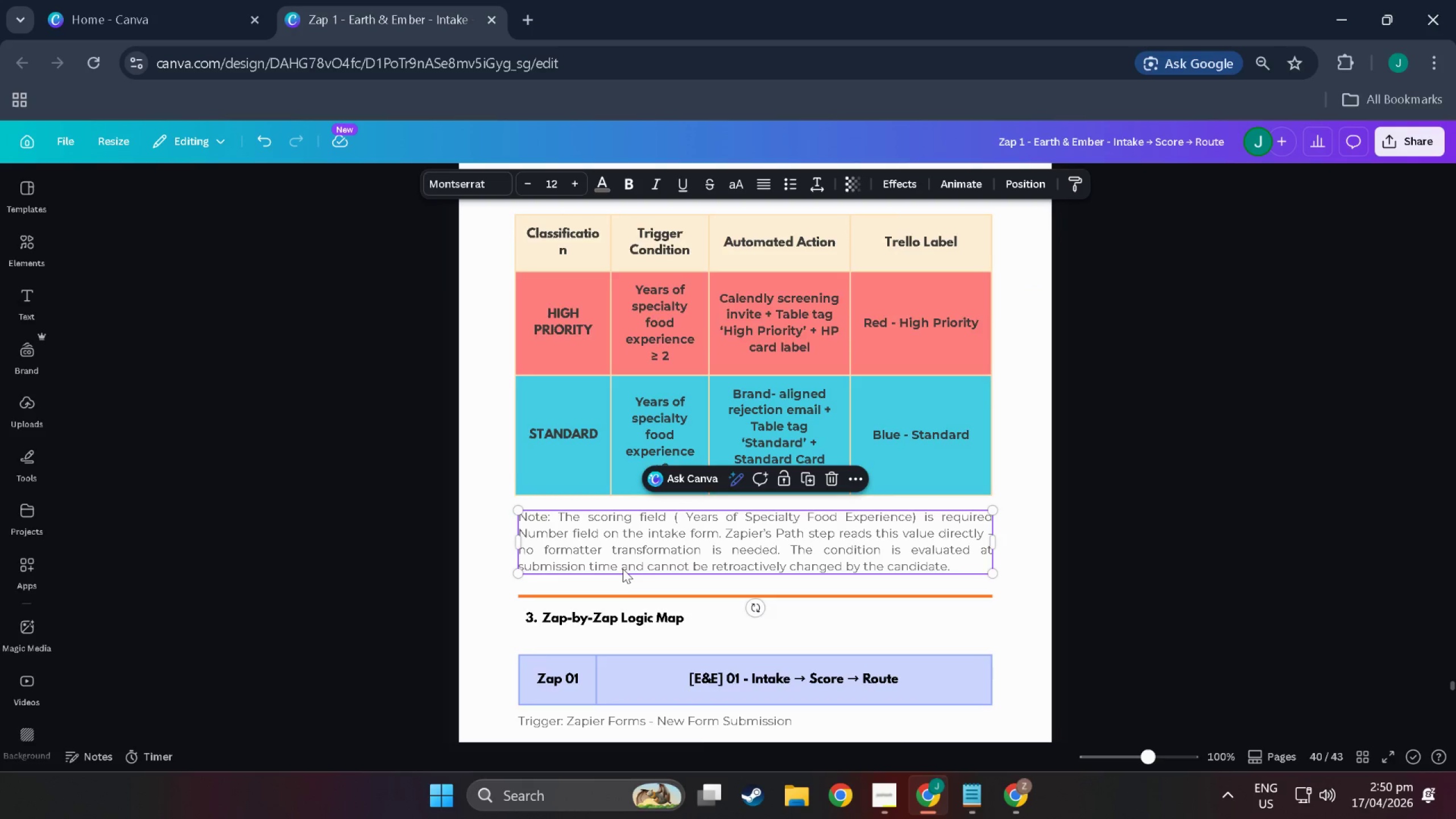 
scroll: coordinate [614, 526], scroll_direction: down, amount: 64.0
 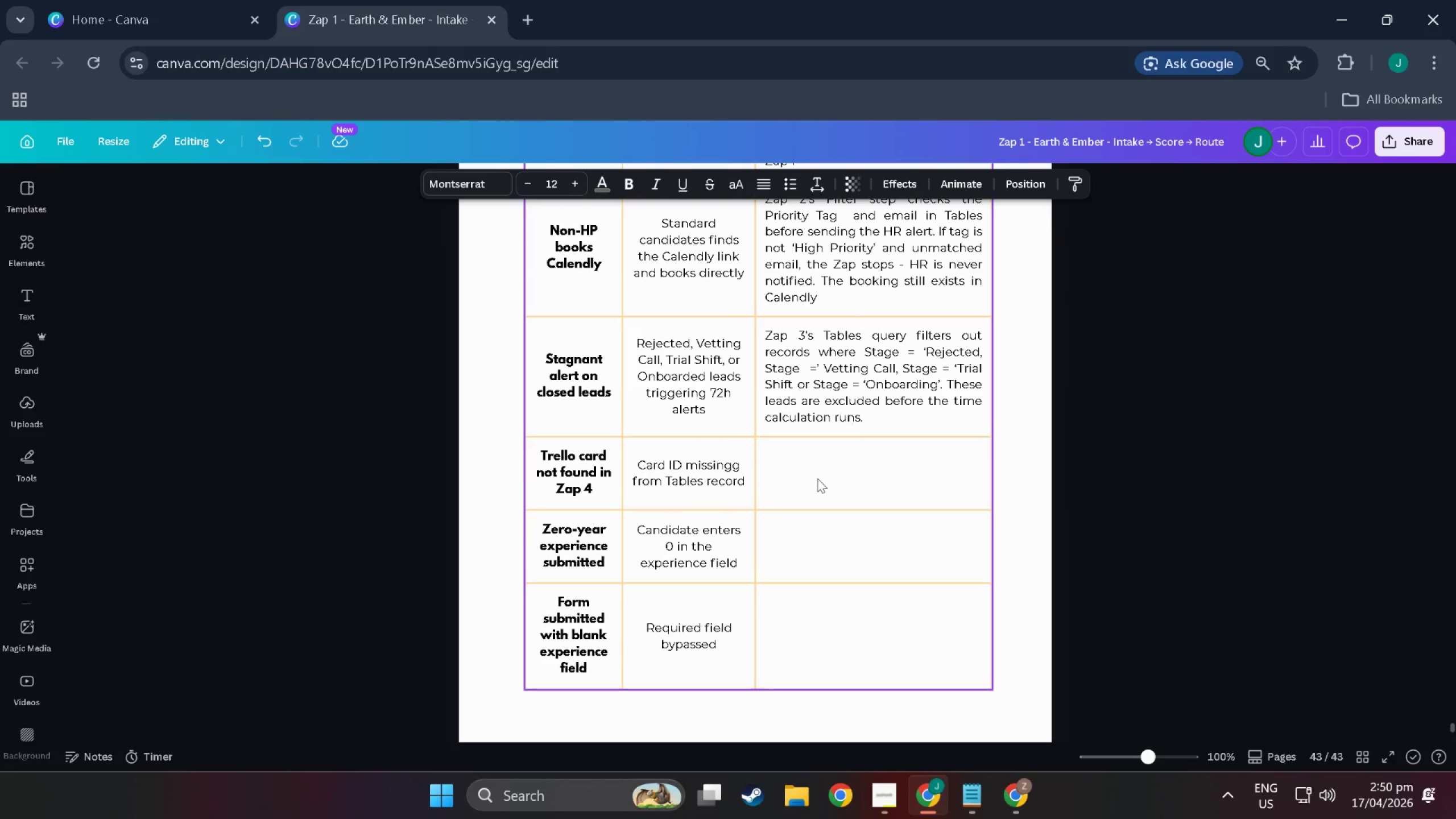 
double_click([817, 478])
 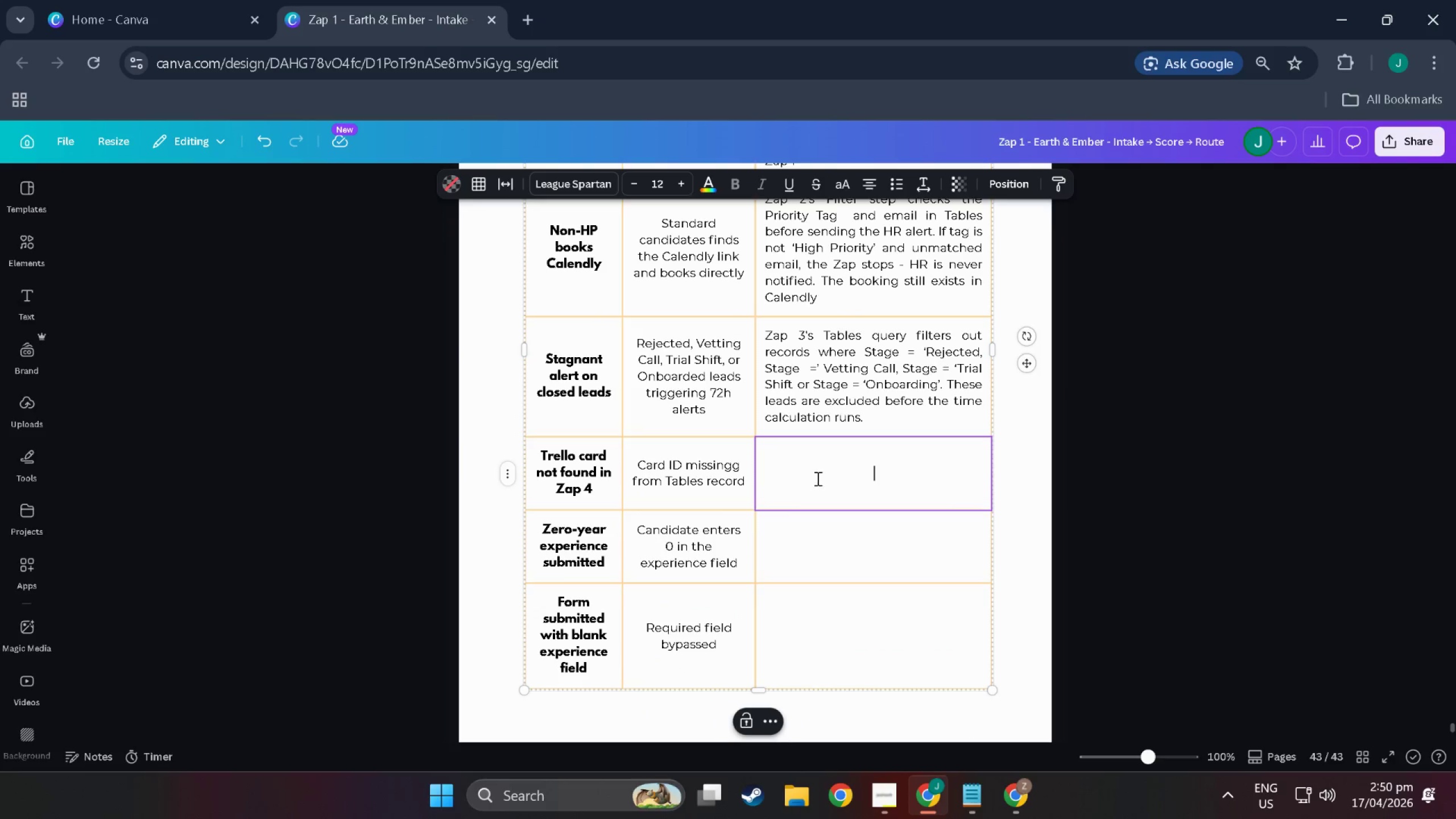 
triple_click([817, 478])
 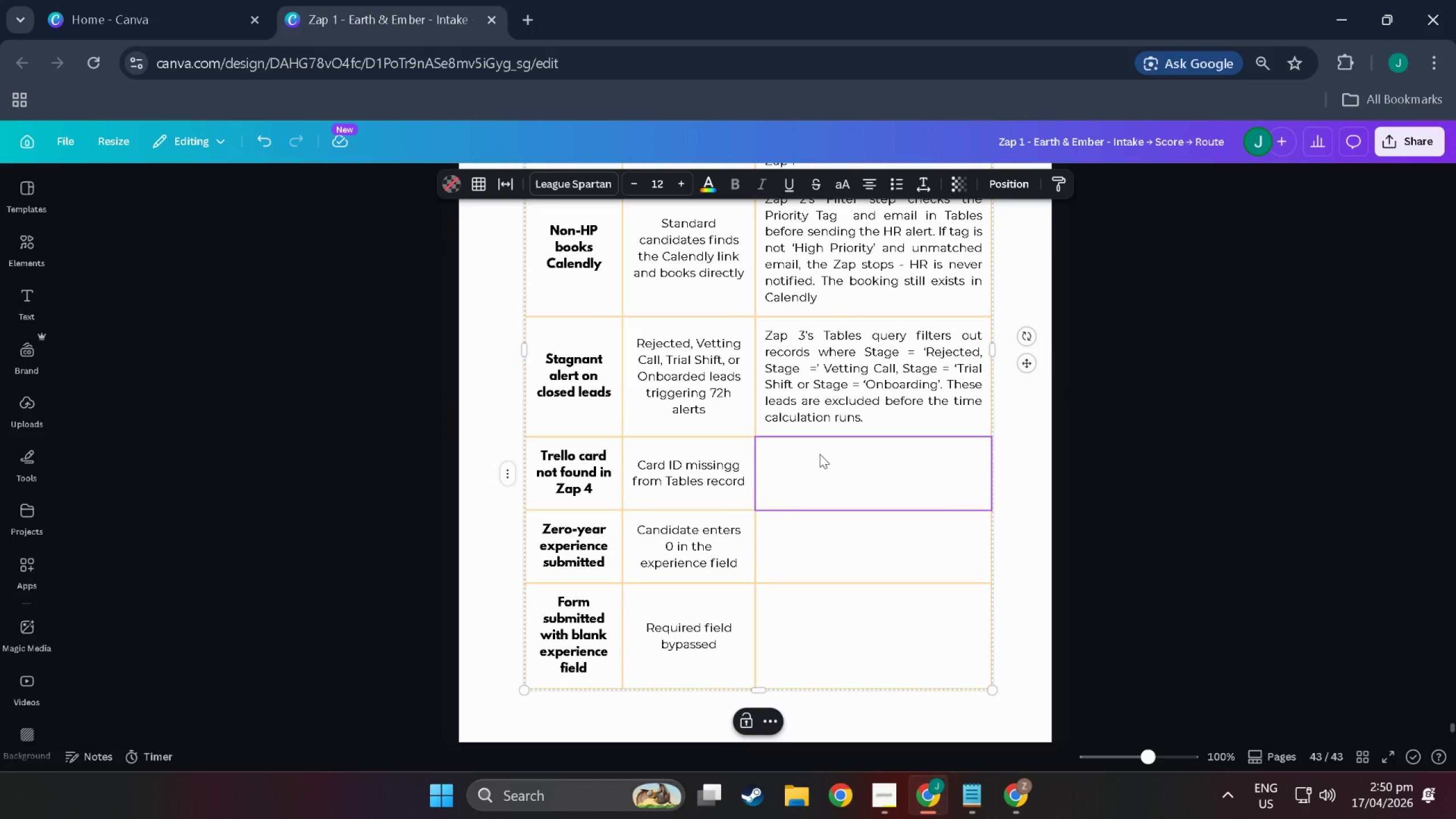 
double_click([871, 467])
 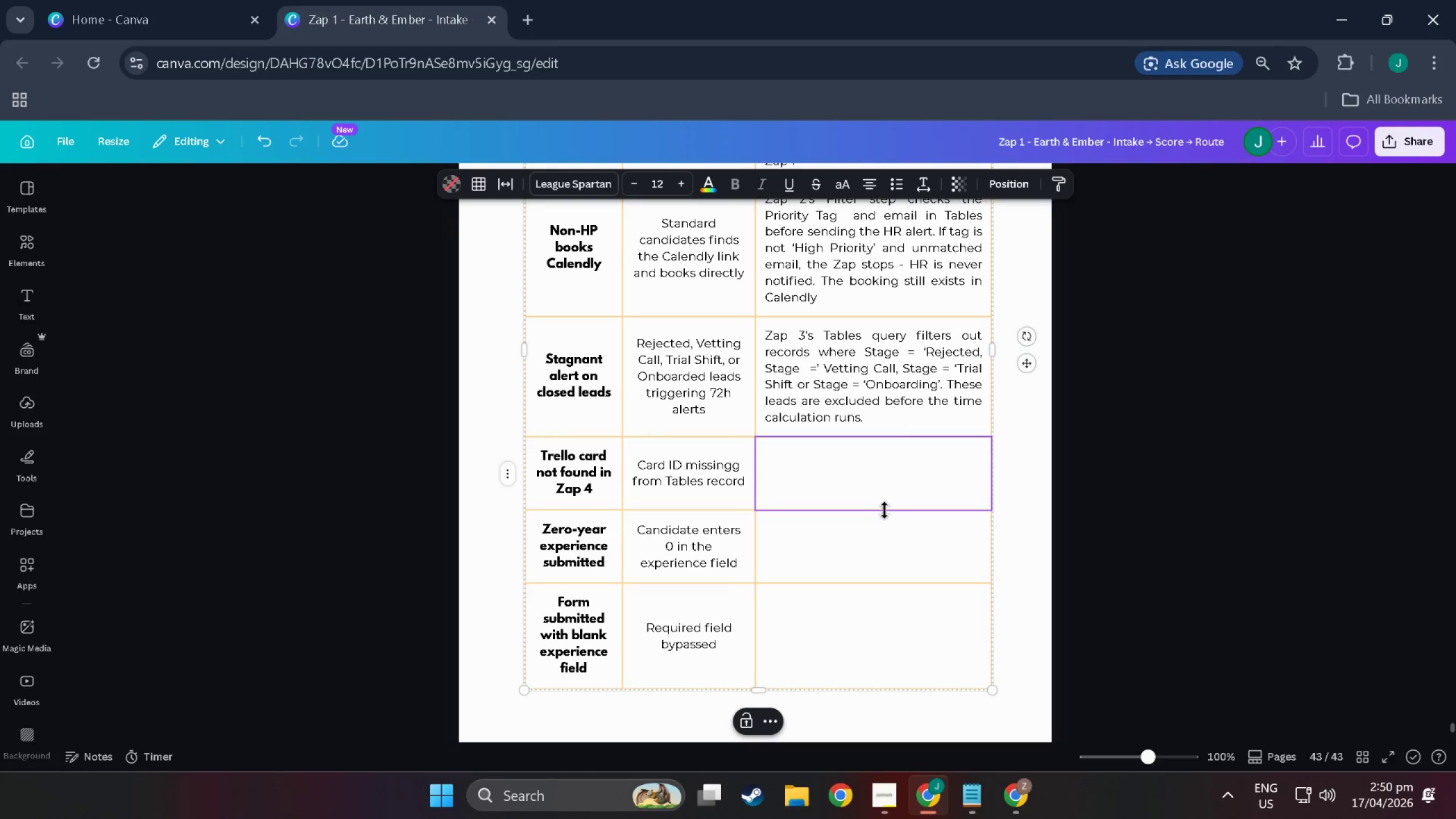 
double_click([873, 473])
 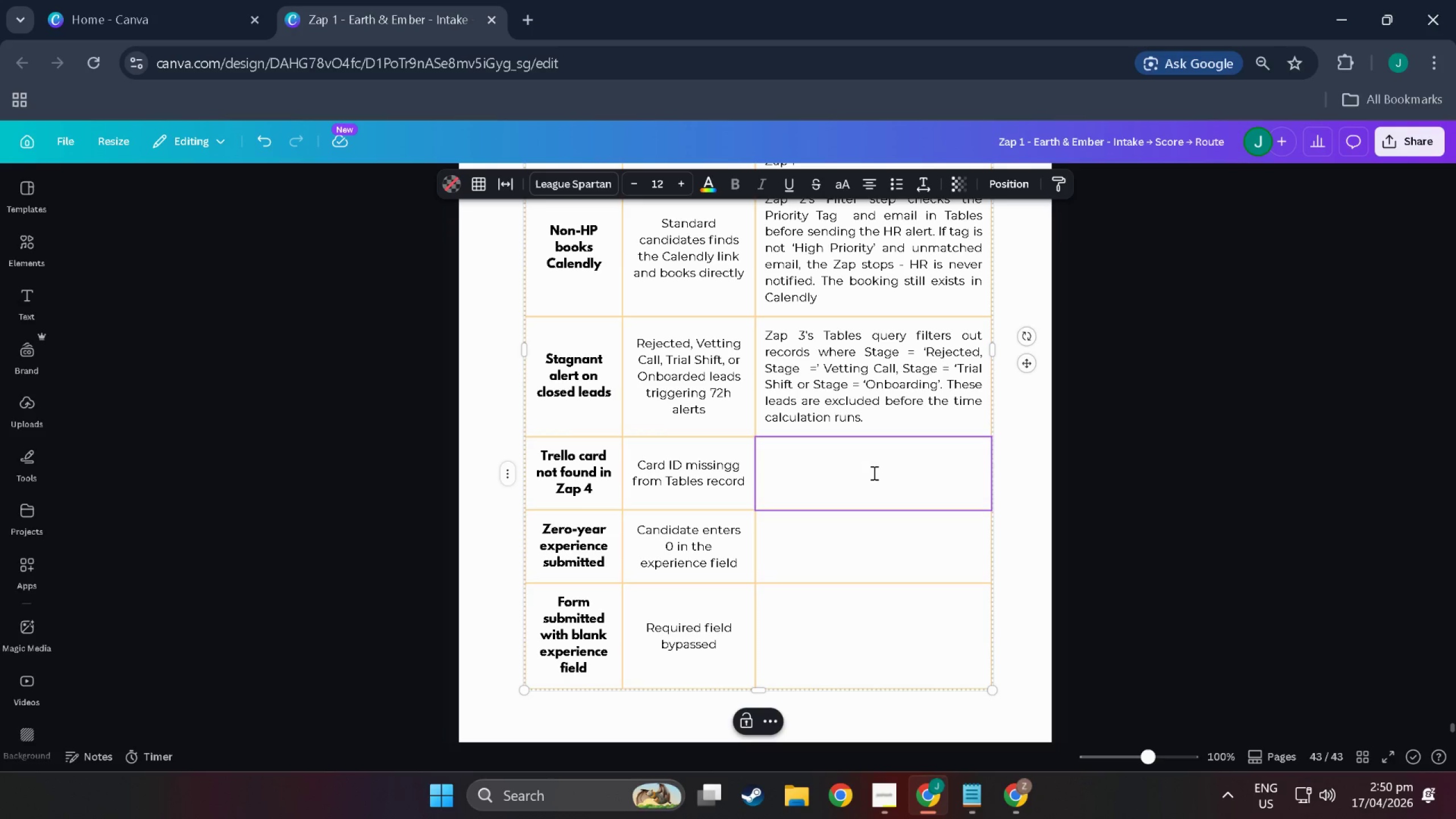 
key(Shift+T)
 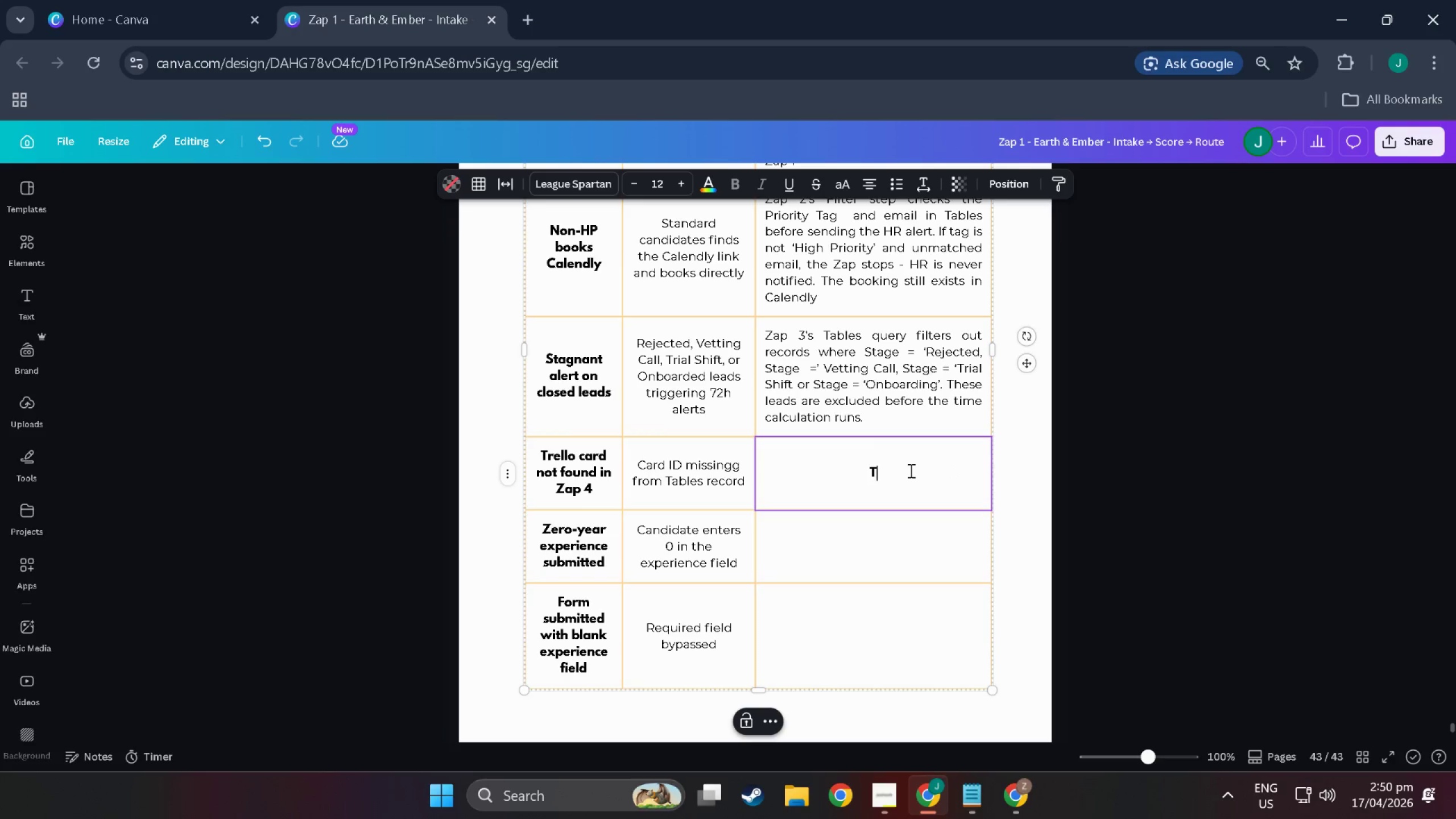 
key(Backspace)
 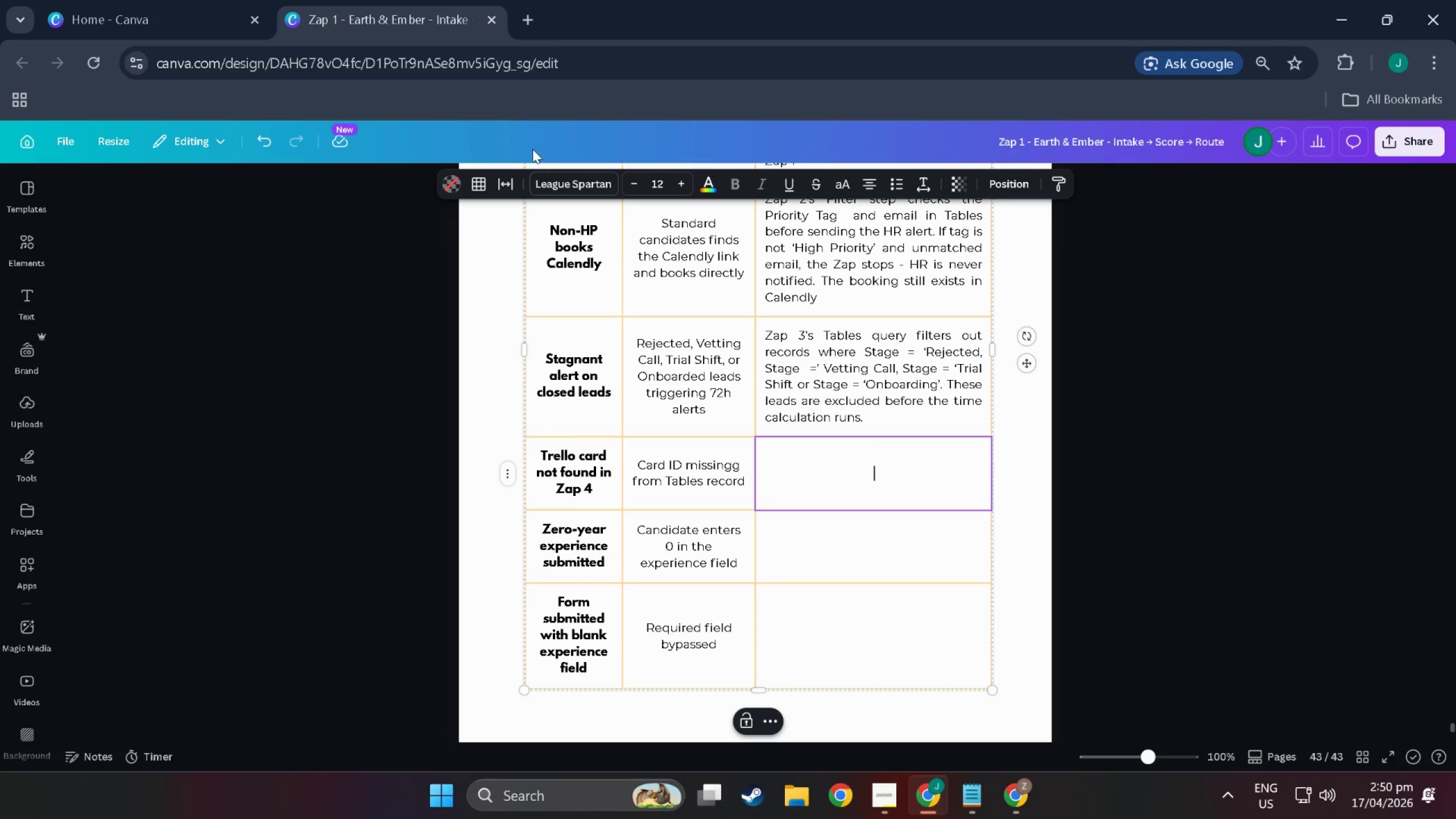 
left_click([572, 190])
 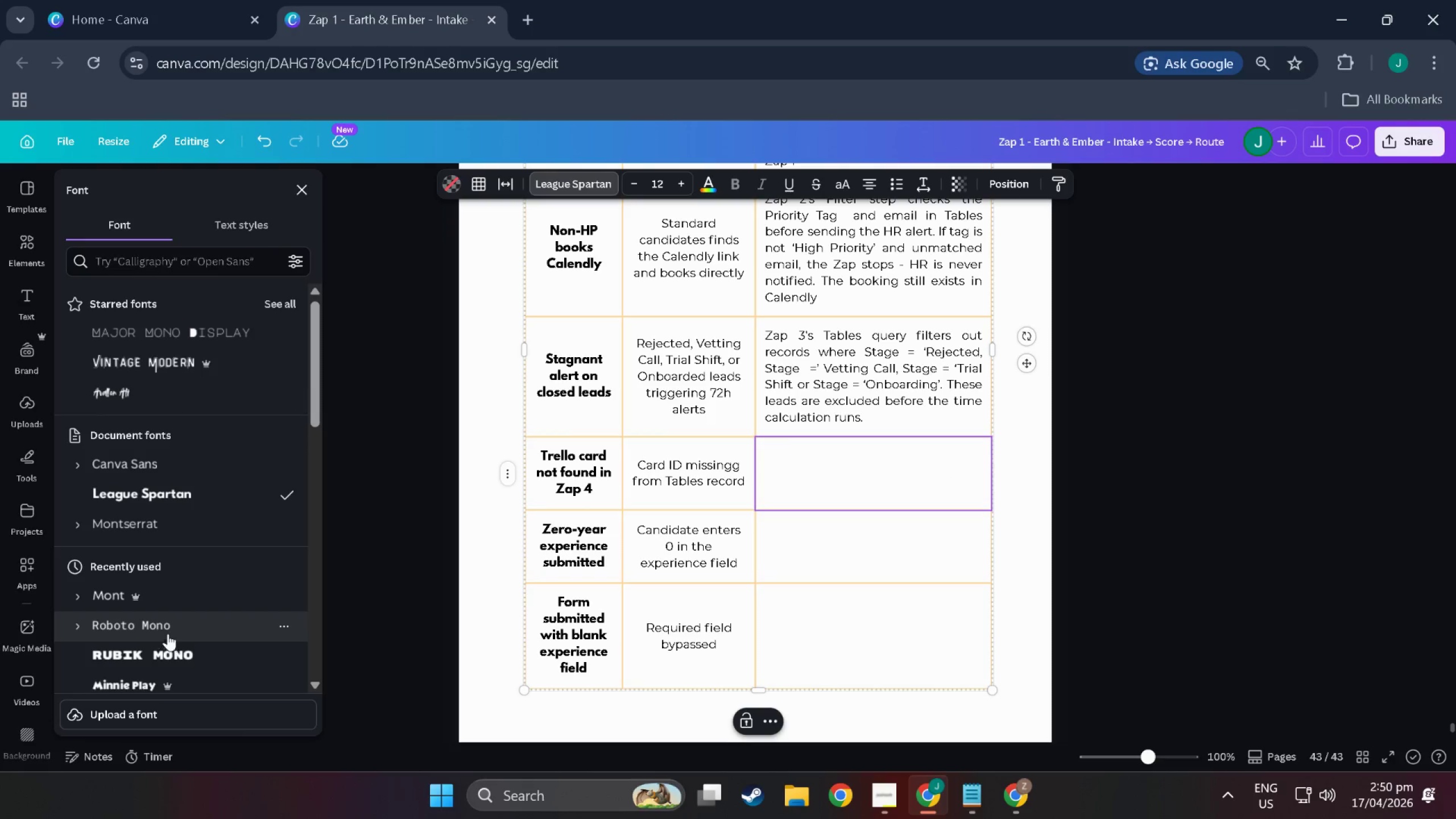 
left_click([144, 525])
 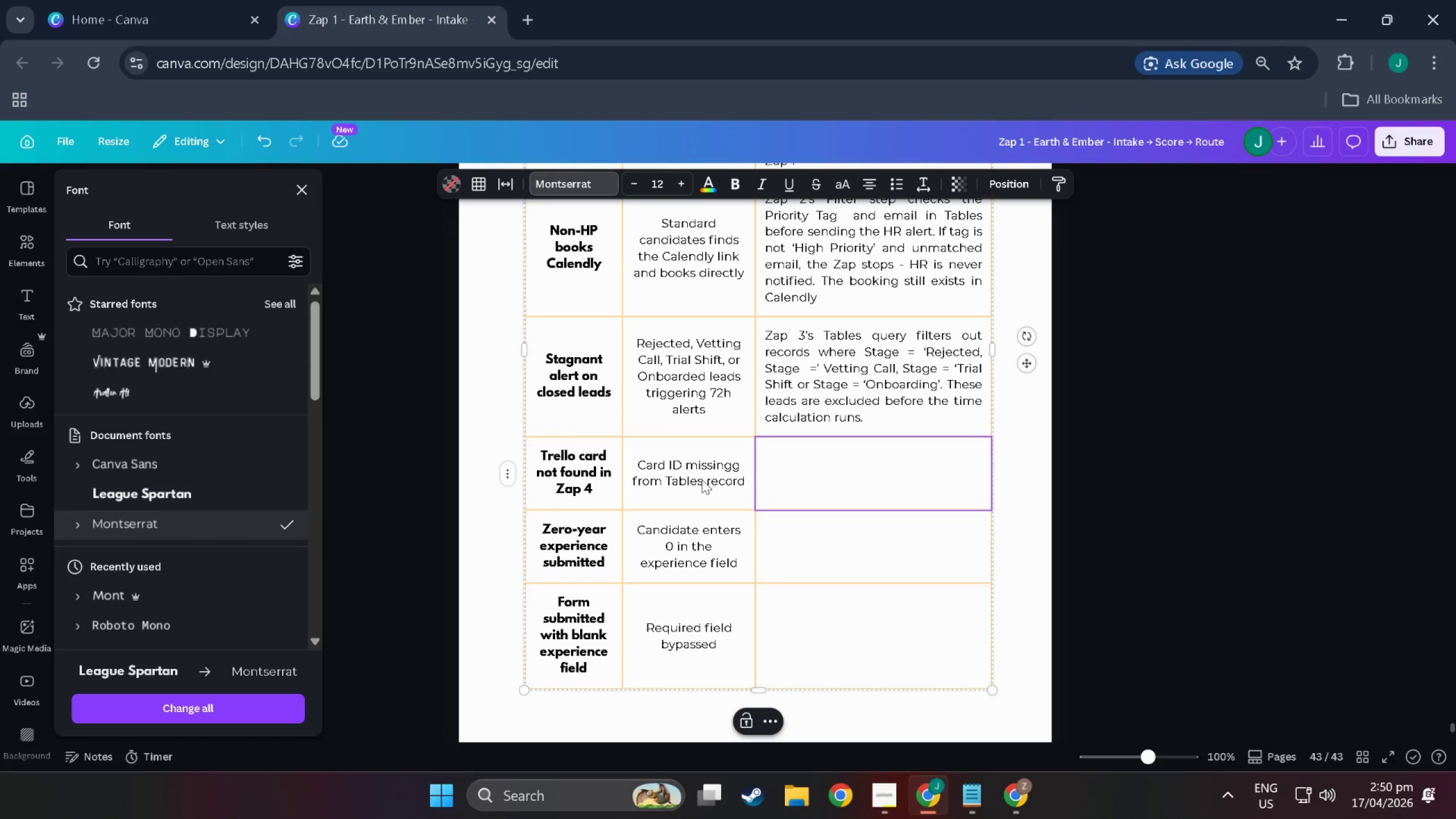 
type(This occurs if Zap 1 failed to save the Card ID agter)
key(Backspace)
key(Backspace)
key(Backspace)
key(Backspace)
type(fter creating the Trello Ca)
key(Backspace)
key(Backspace)
type(car,d)
key(Backspace)
key(Backspace)
type(d.,)
key(Backspace)
key(Backspace)
type(. The Trello Card ID colui)
key(Backspace)
type(mn)
 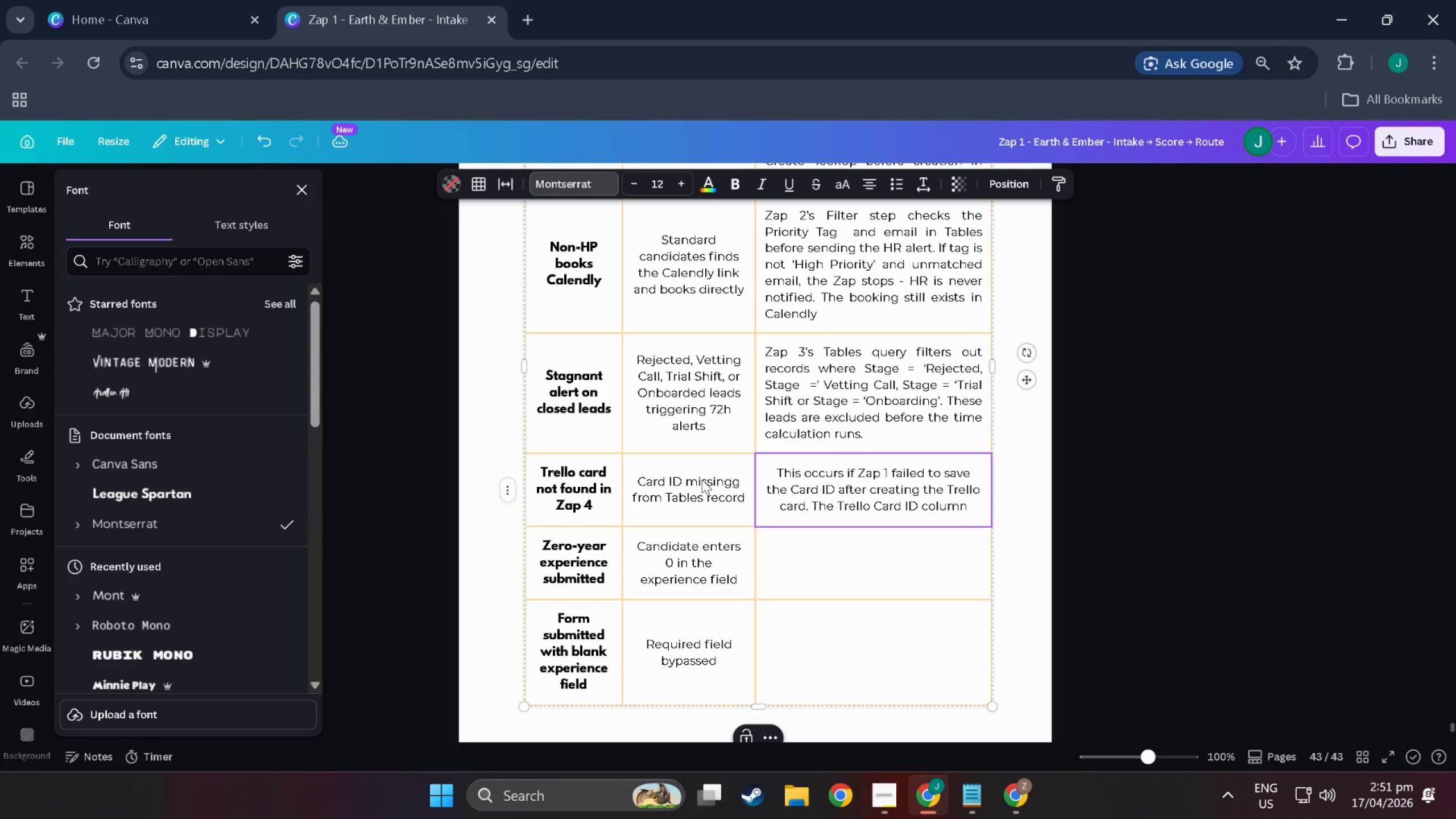 
type(in)
key(Backspace)
key(Backspace)
type( in Tables will ne)
key(Backspace)
key(Backspace)
type(e)
key(Backspace)
type(be empty. HR should check Zap 1's run histop)
key(Backspace)
key(Backspace)
type(ory and manually )
key(Backspace)
type(cp)
key(Backspace)
key(Backspace)
type( copy)
 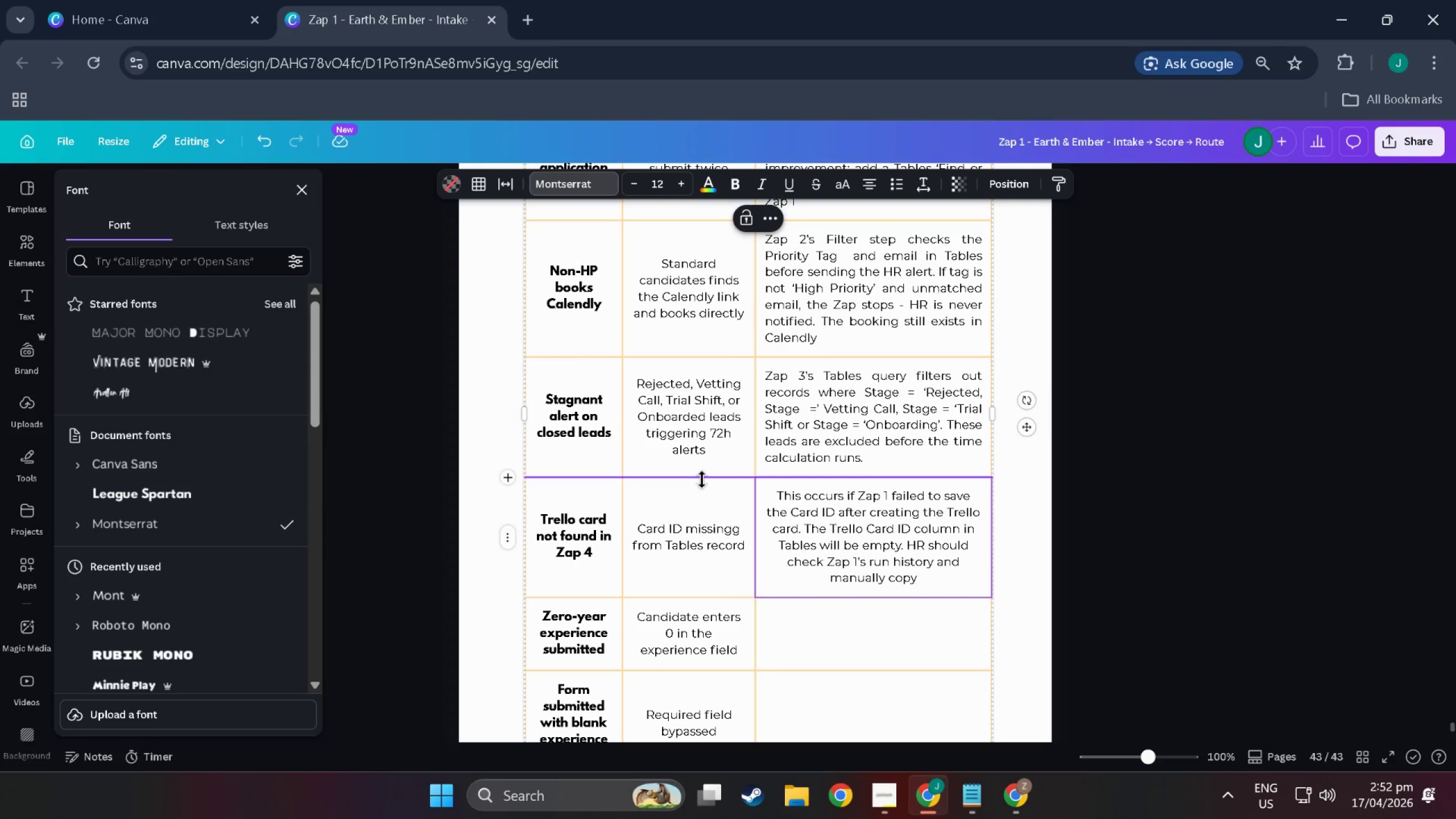 
type( the Card ID from the Trello into Tables for the affected reo)
key(Backspace)
type(cord.)
 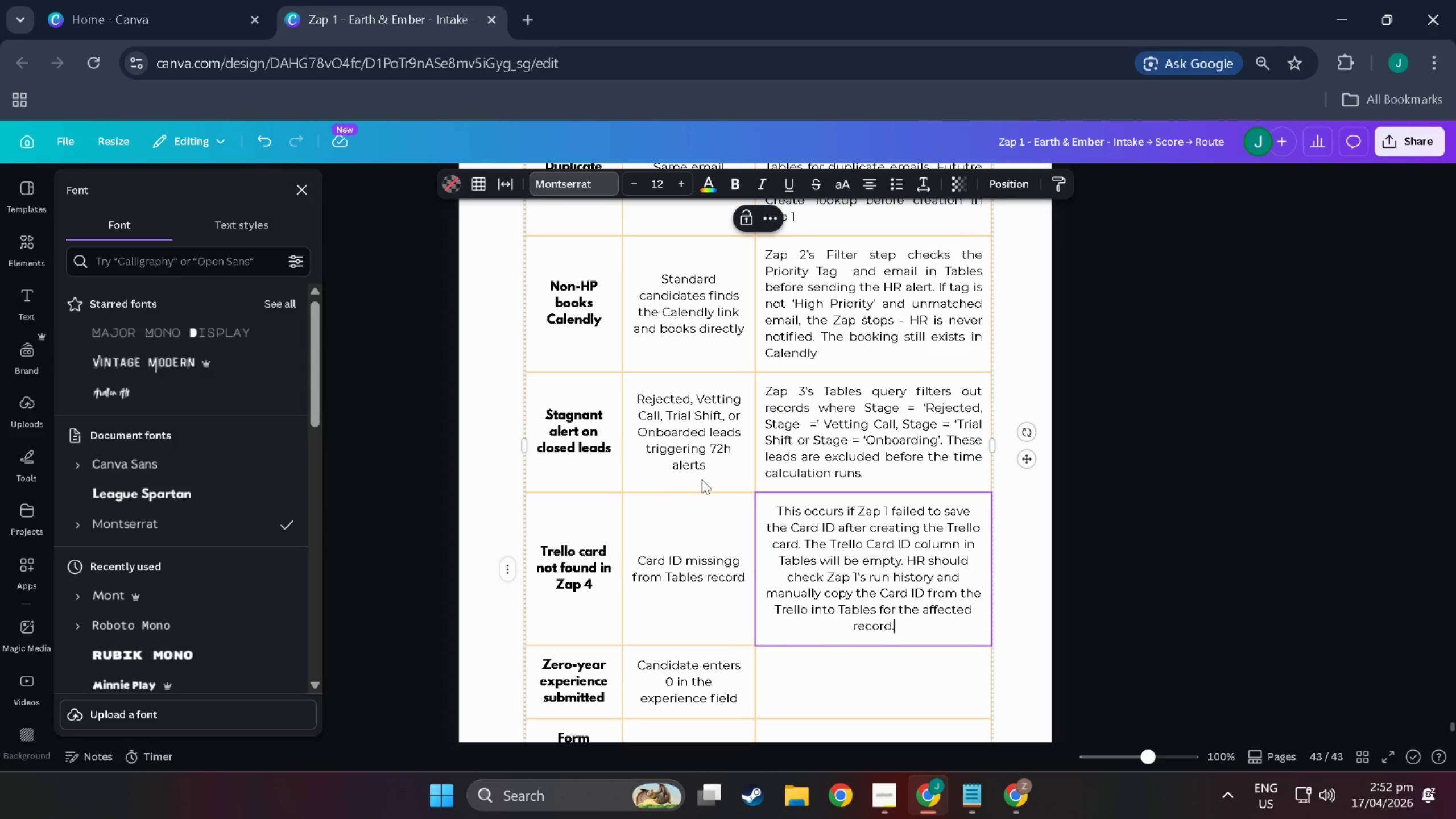 
left_click([842, 365])
 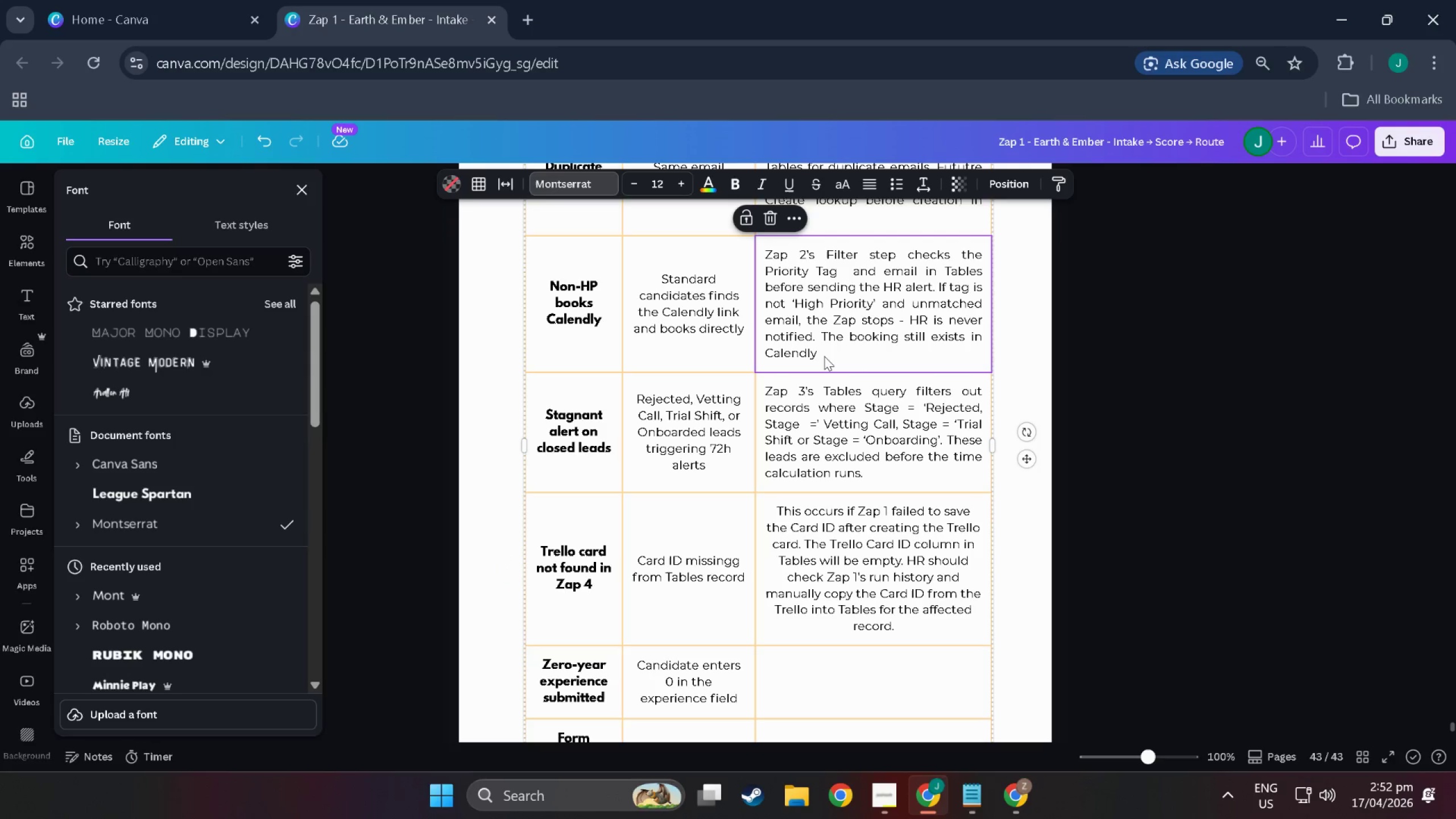 
double_click([824, 356])
 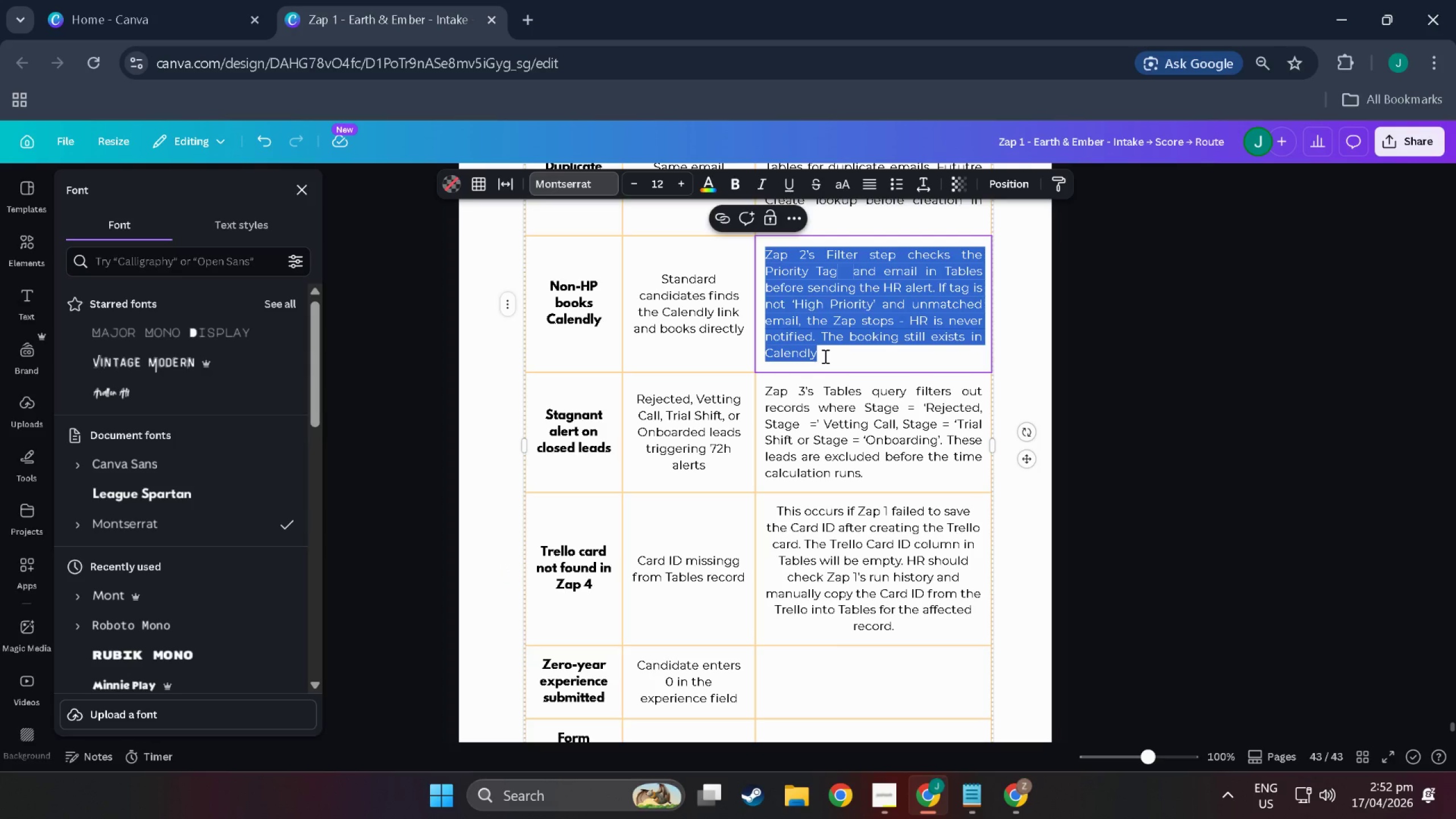 
left_click([824, 356])
 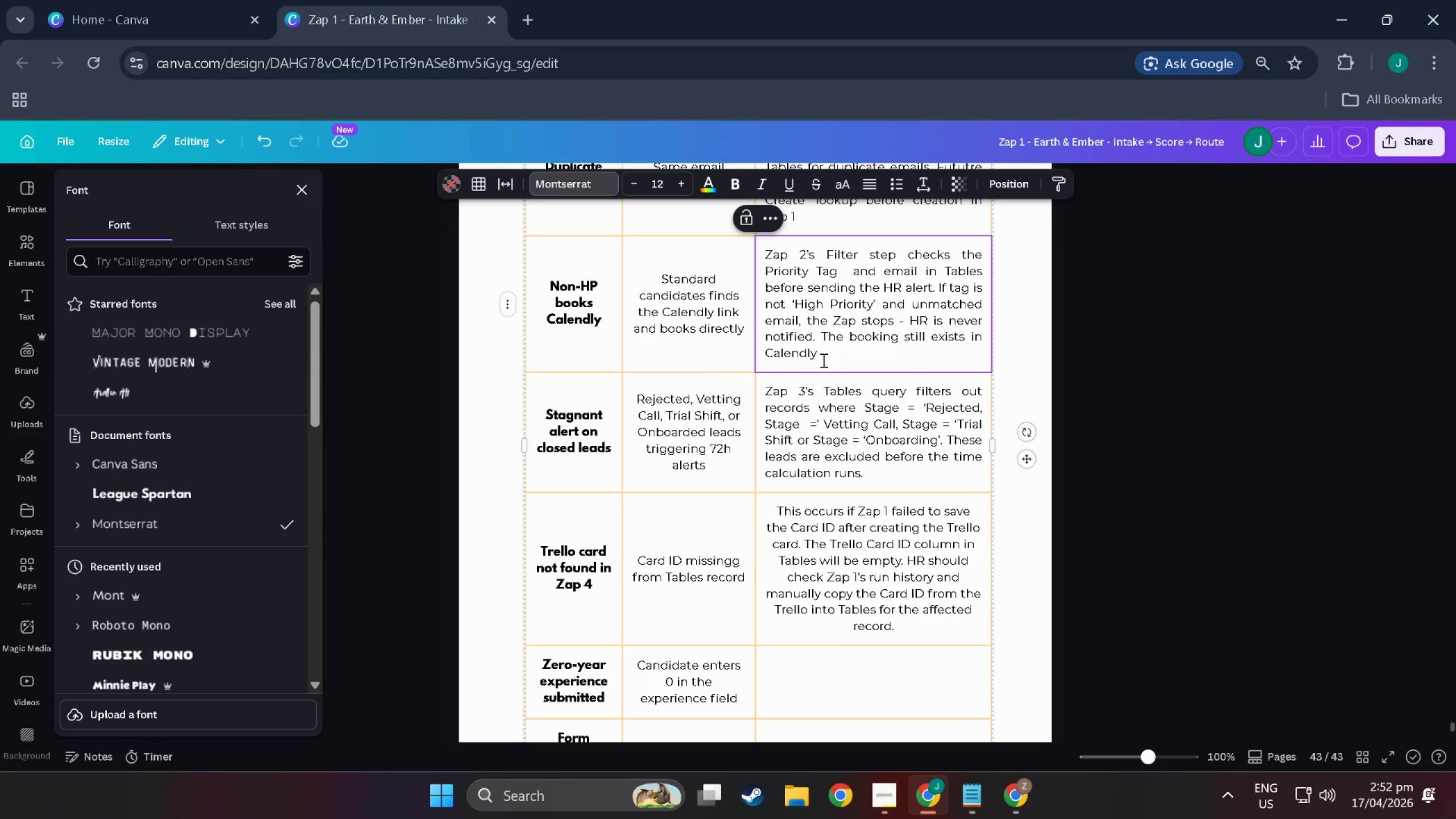 
key(Period)
 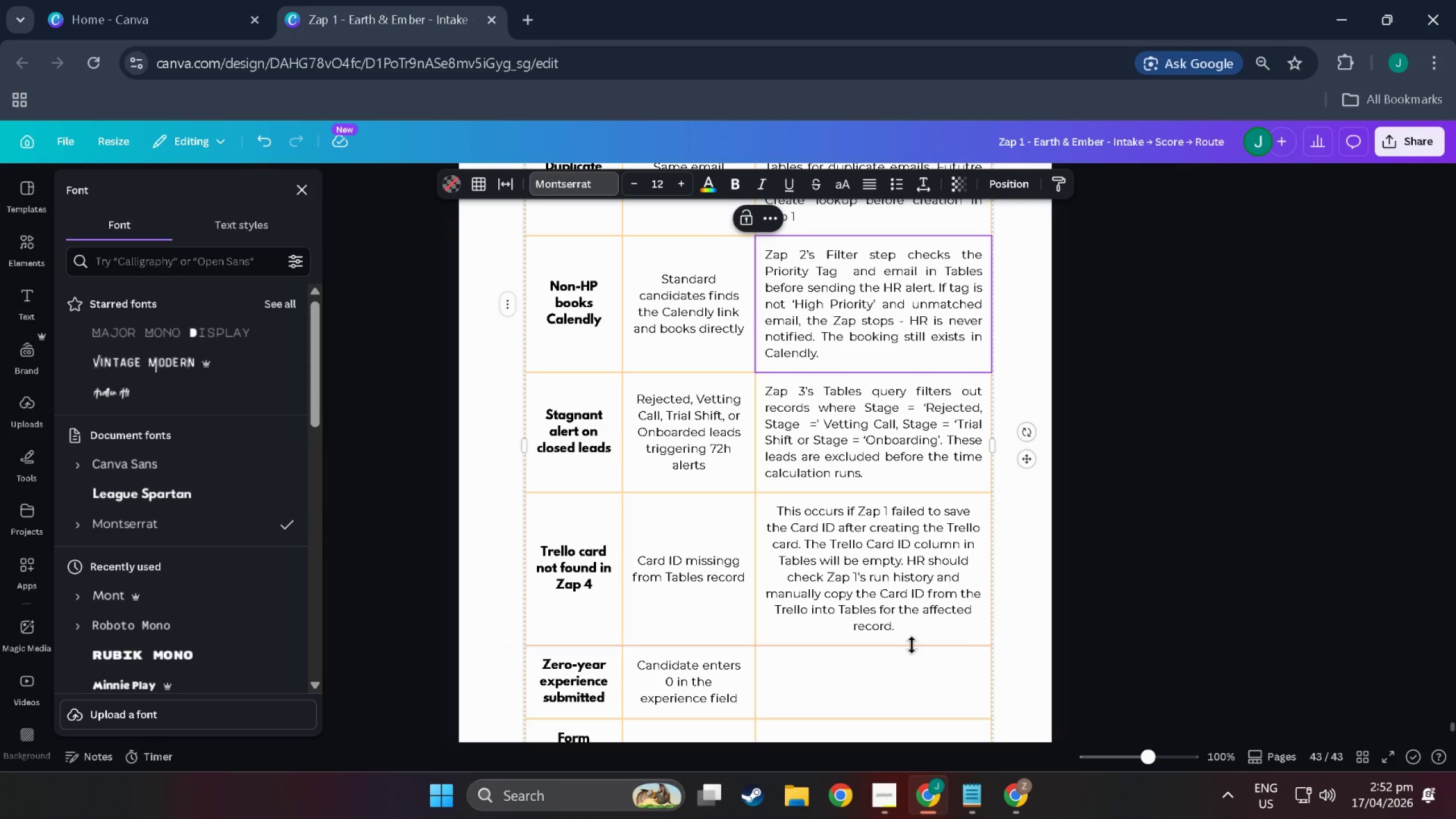 
left_click([908, 639])
 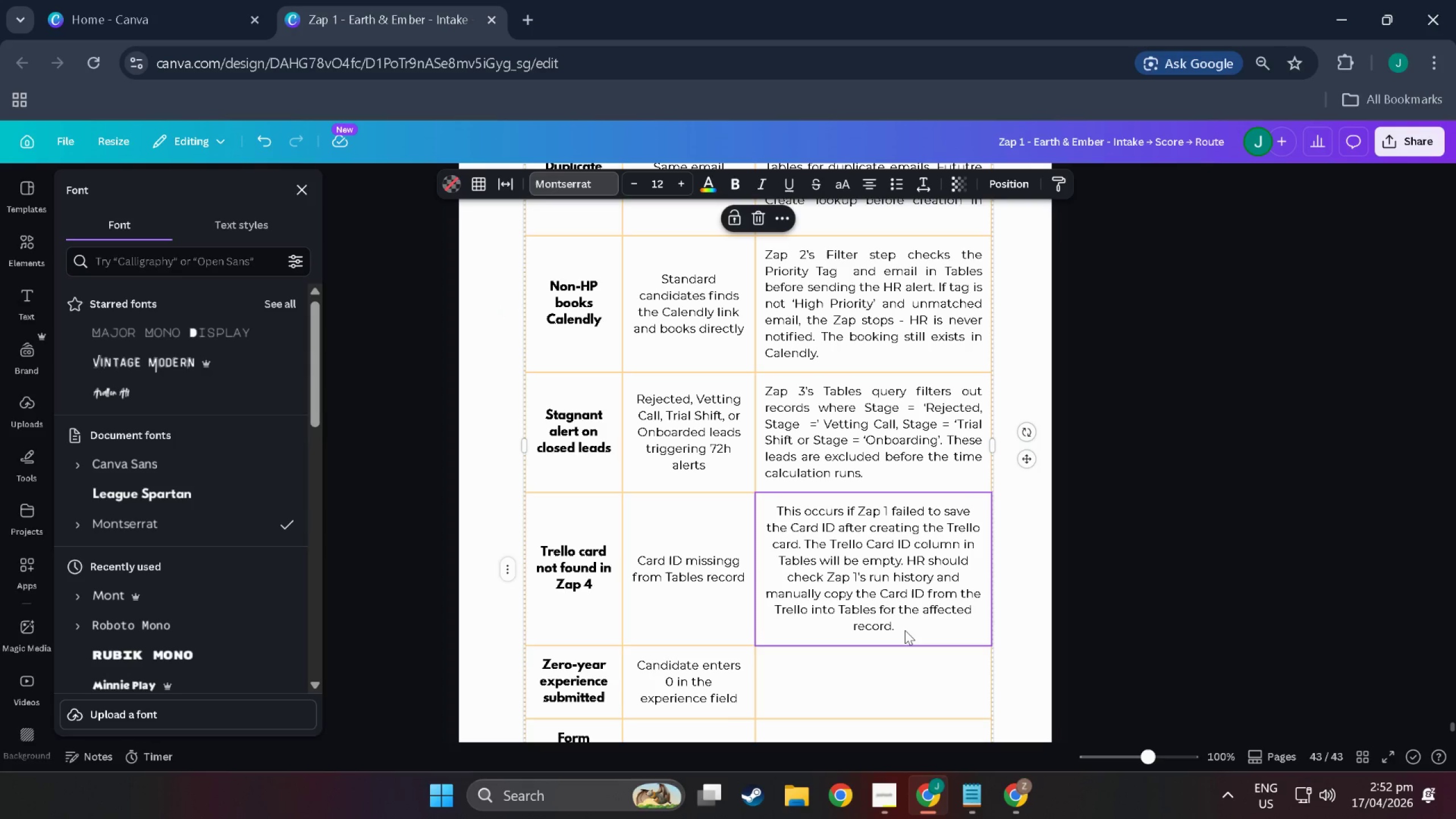 
triple_click([905, 630])
 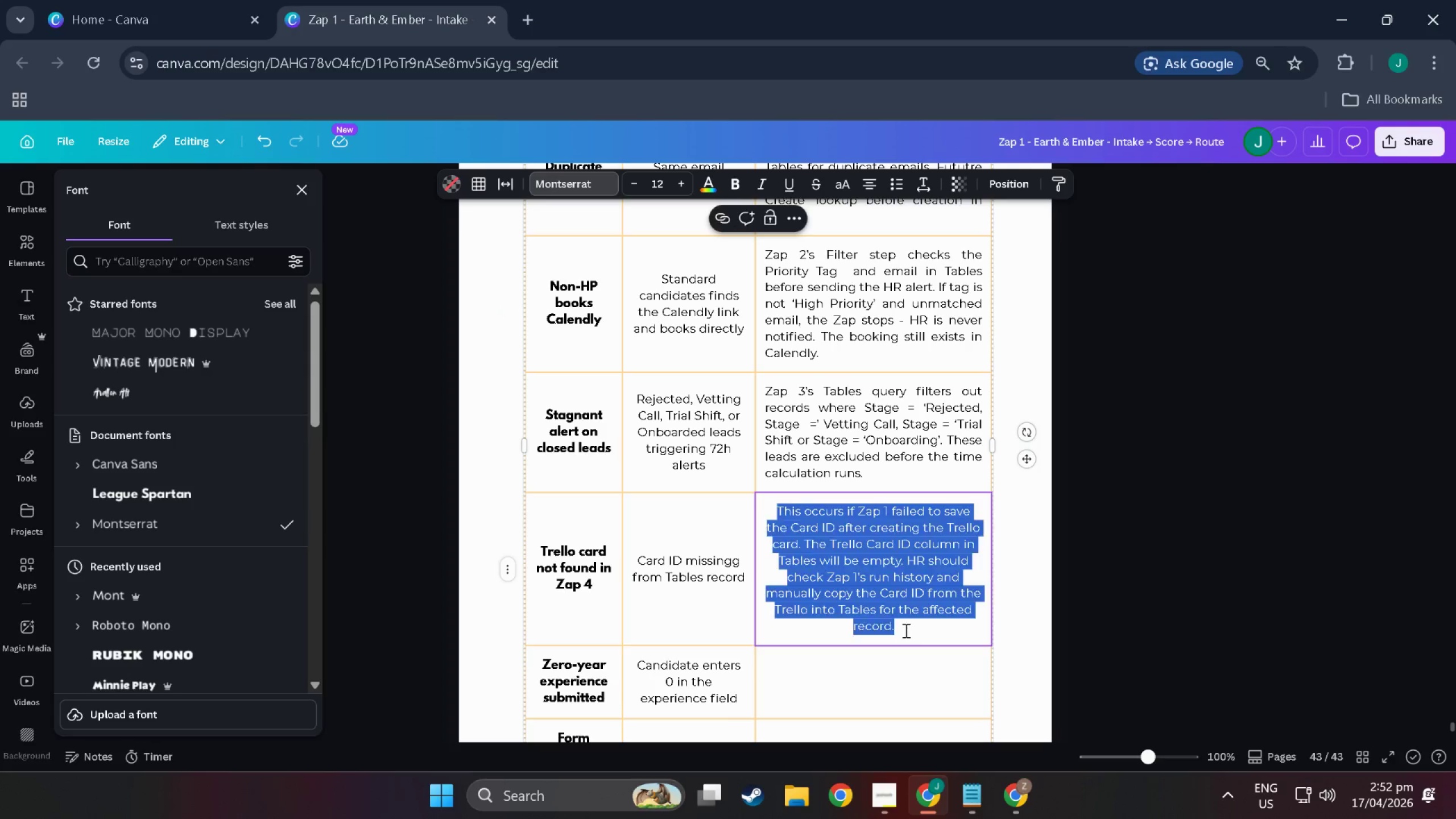 
triple_click([905, 630])
 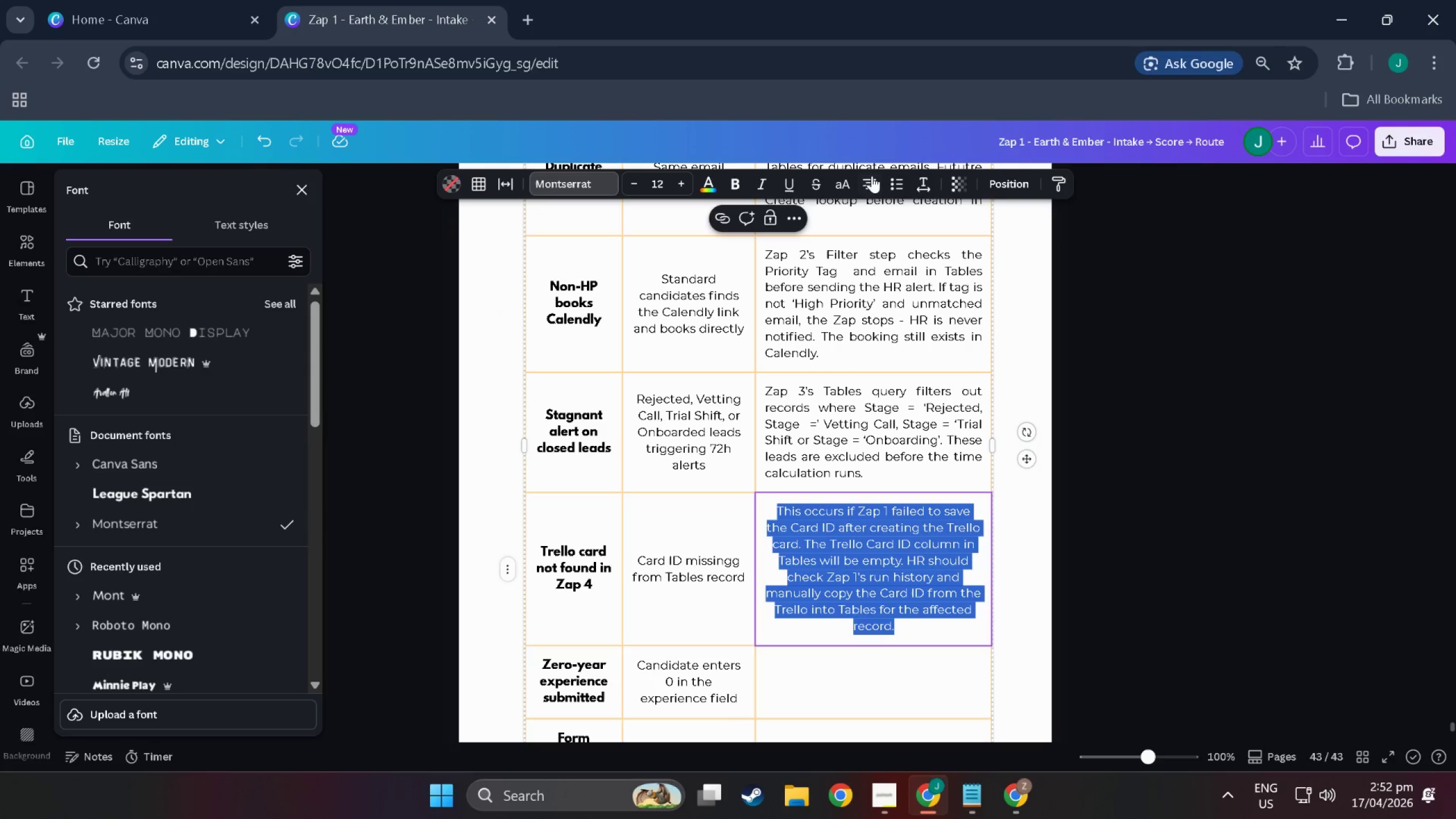 
double_click([871, 176])
 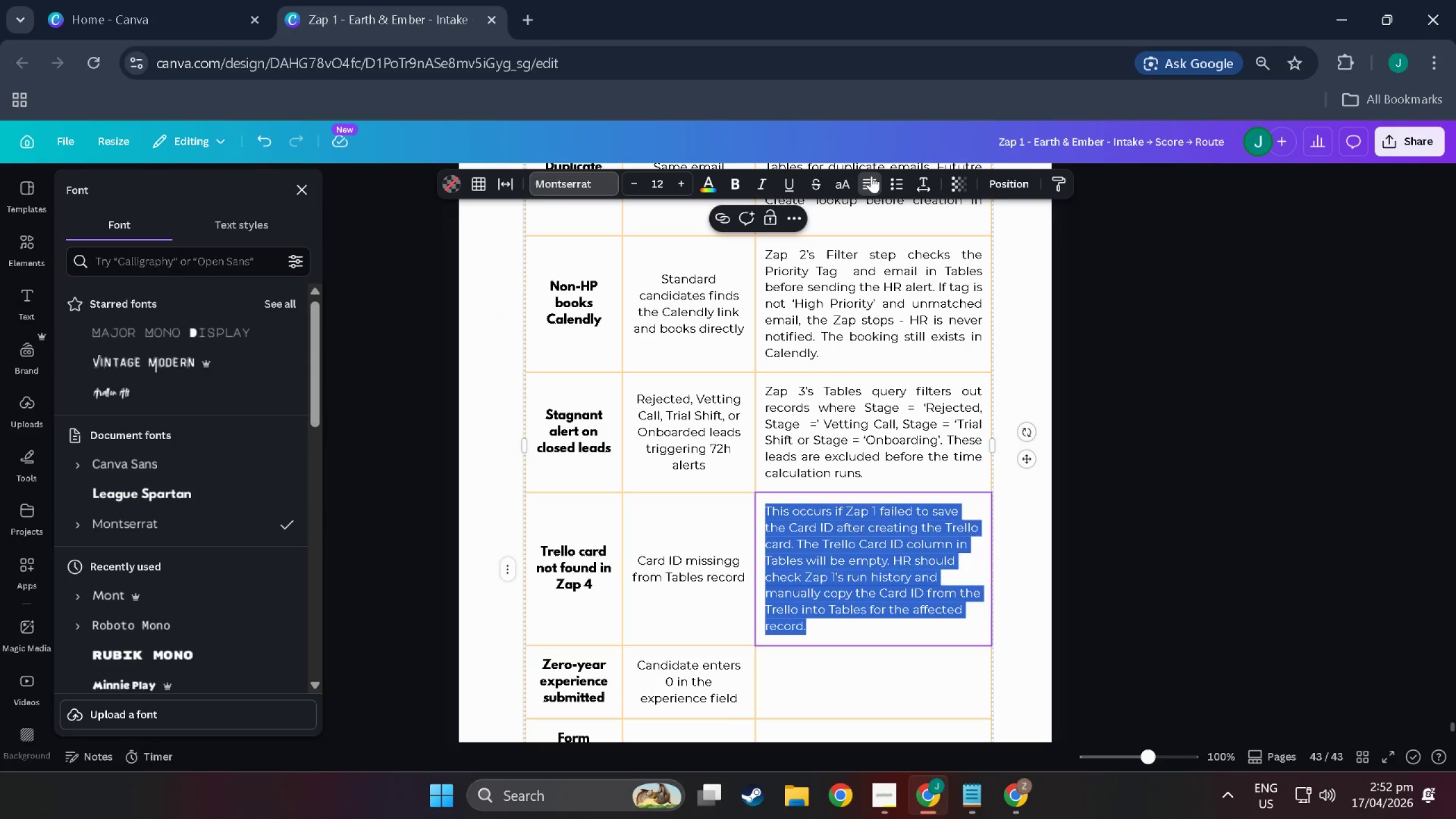 
triple_click([871, 176])
 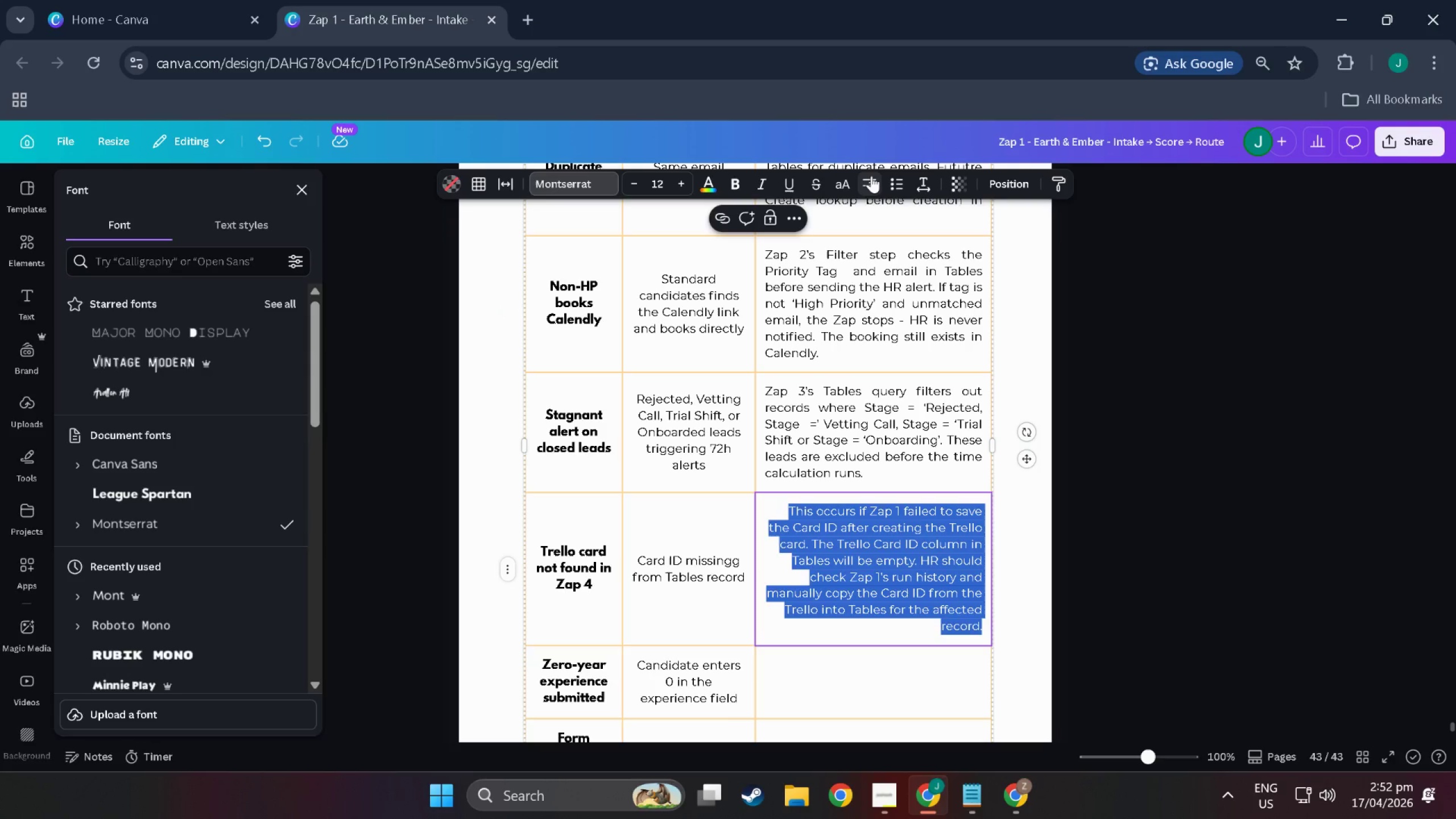 
triple_click([871, 176])
 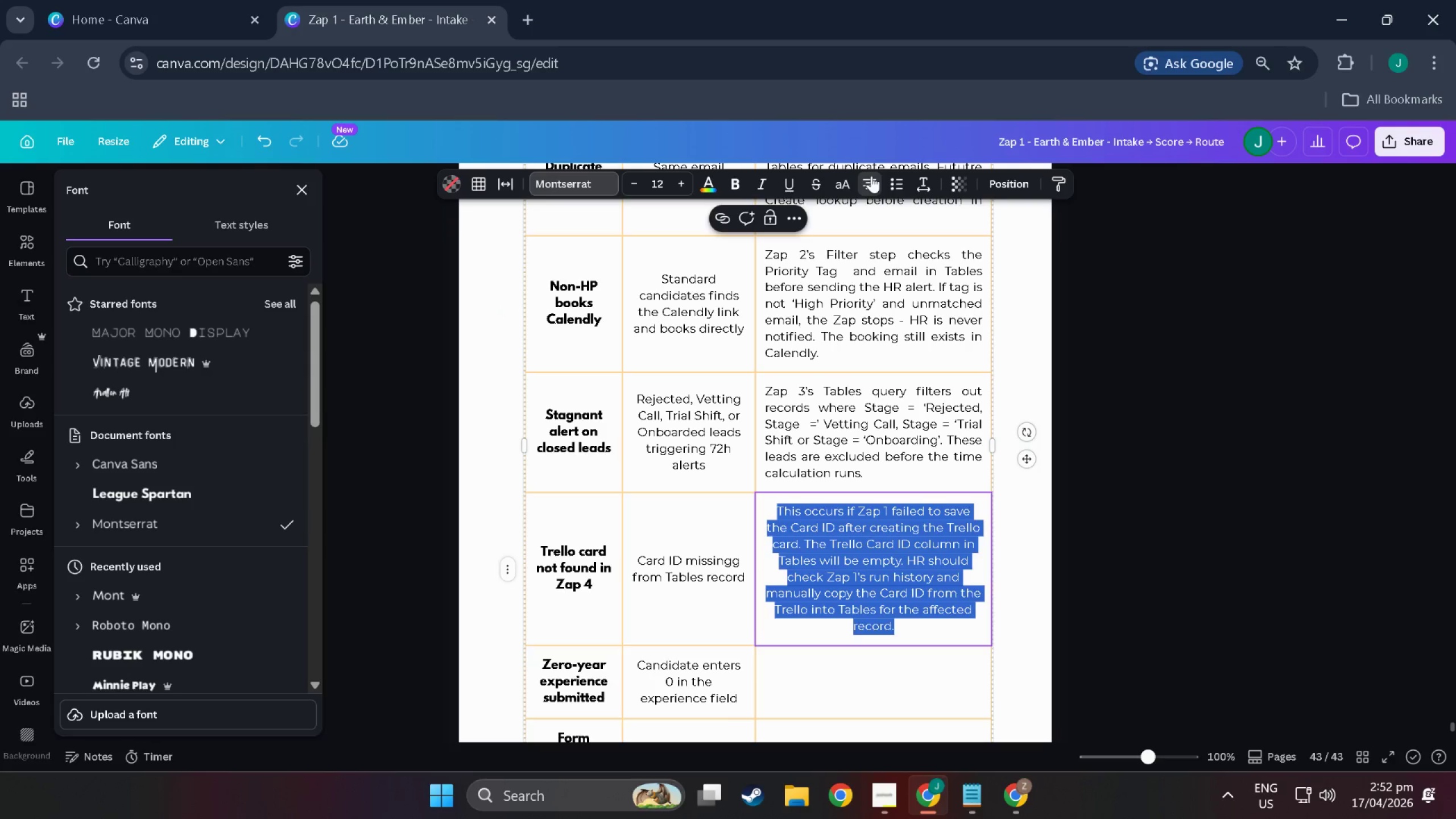 
triple_click([871, 176])
 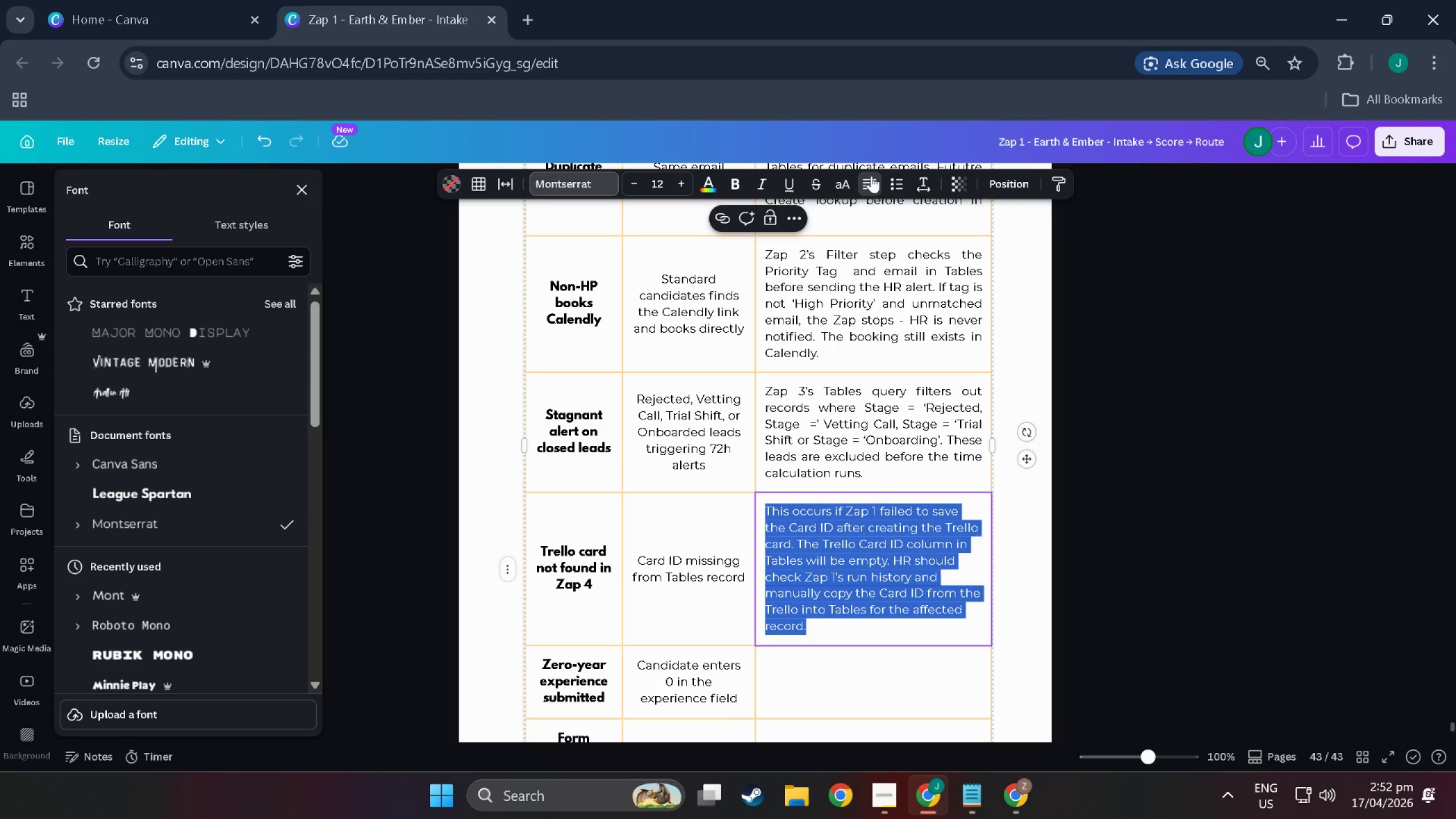 
triple_click([871, 176])
 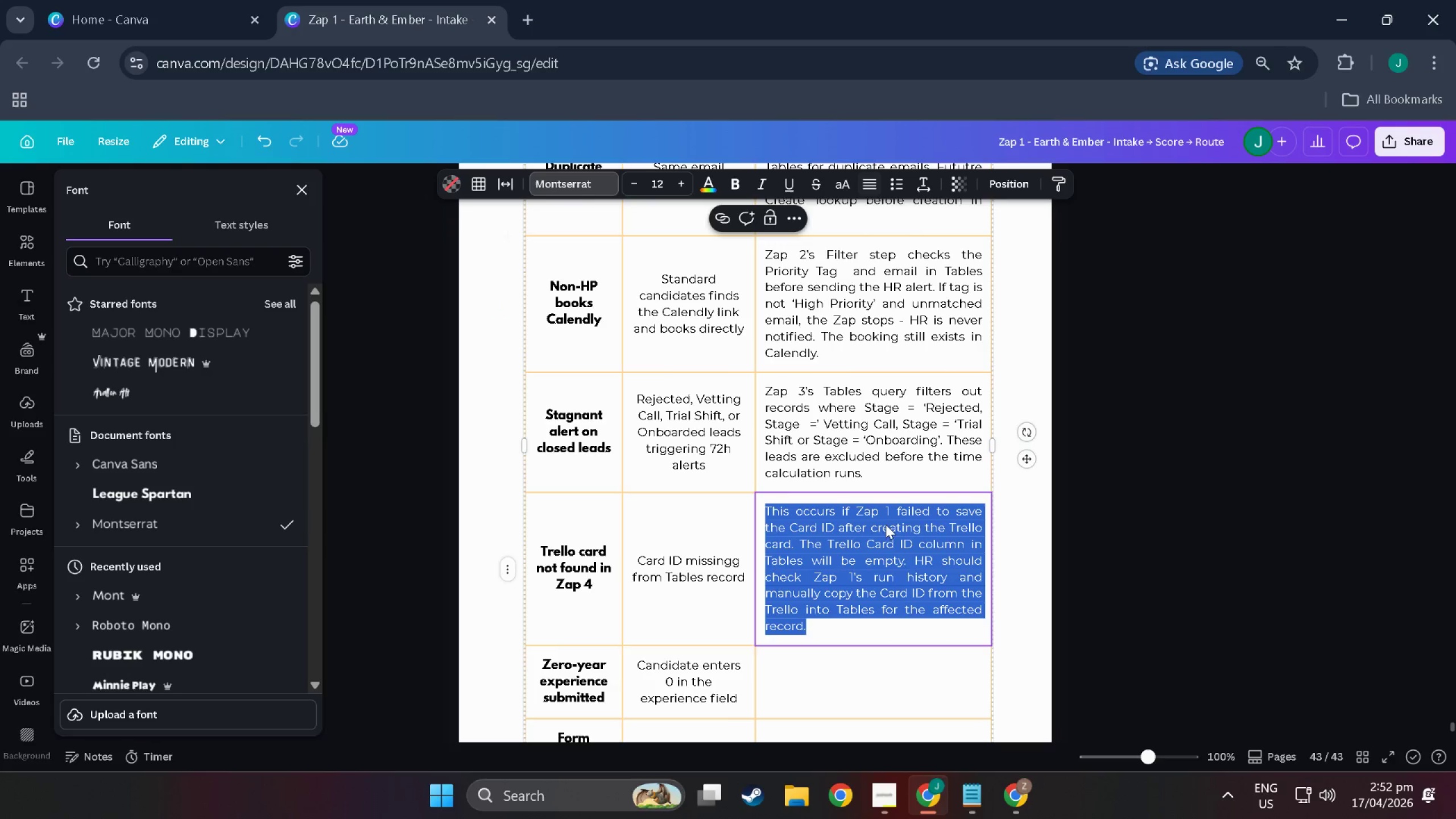 
double_click([879, 562])
 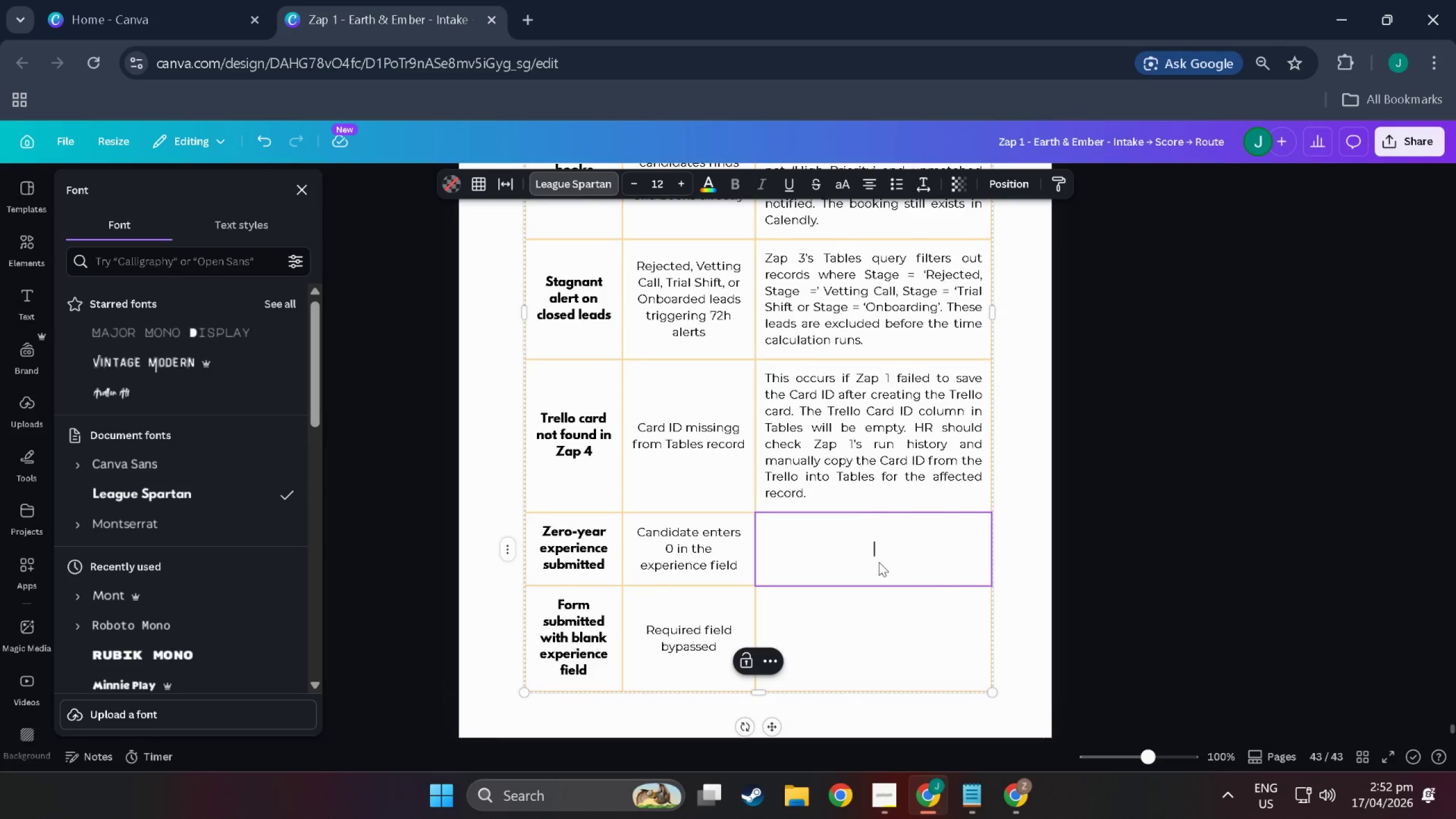 
scroll: coordinate [856, 548], scroll_direction: down, amount: 8.0
 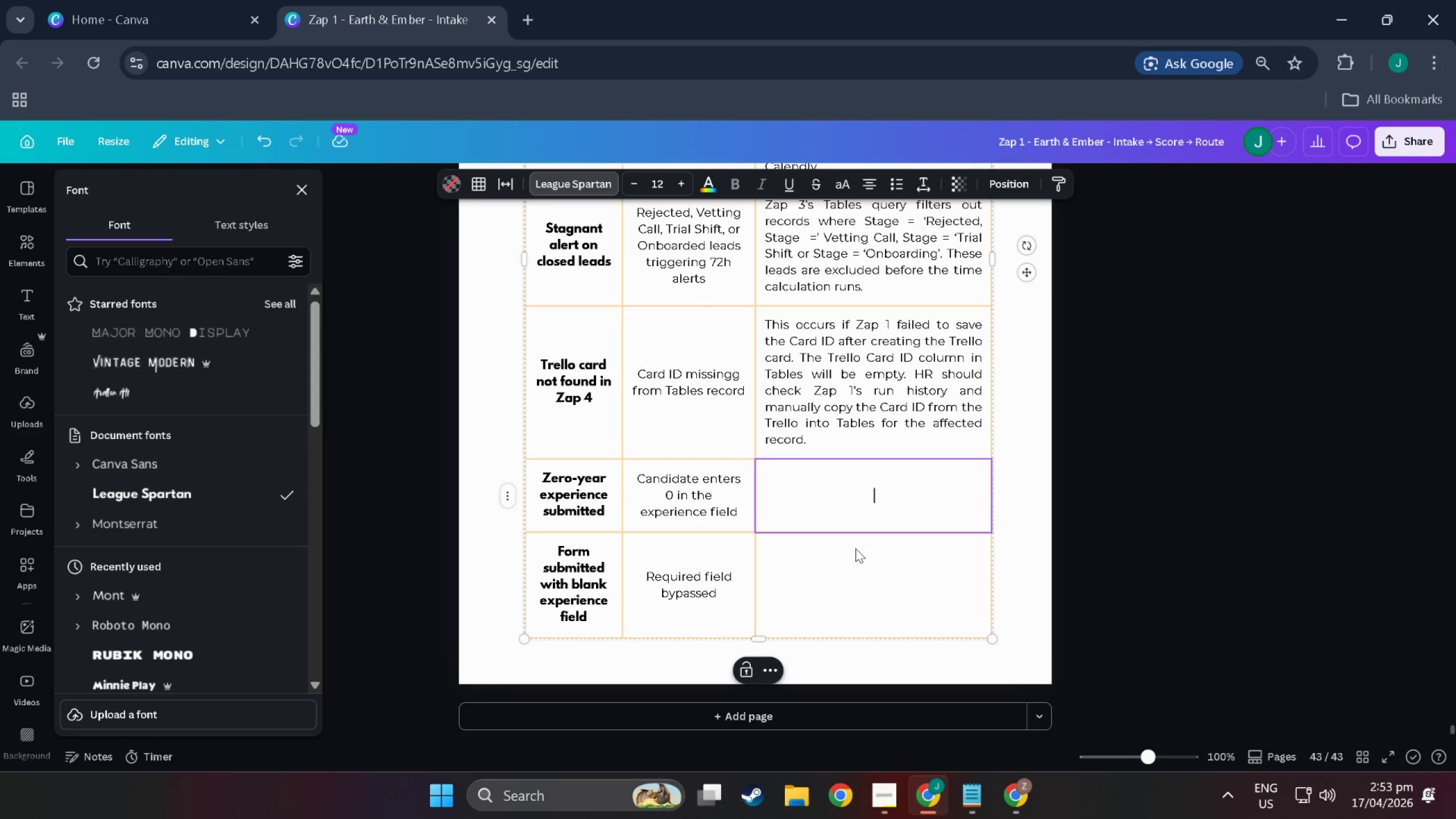 
wait(25.13)
 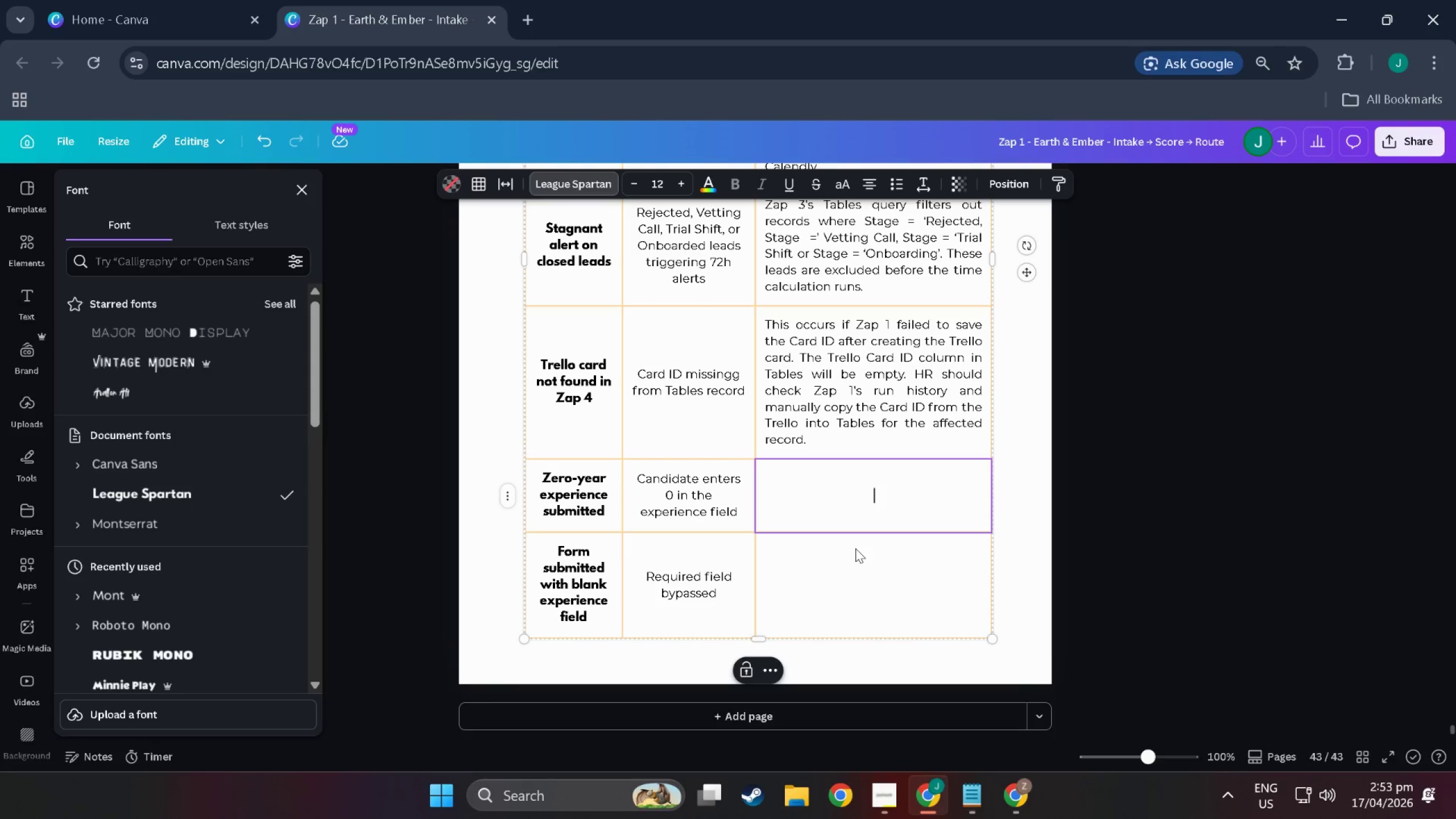 
double_click([854, 499])
 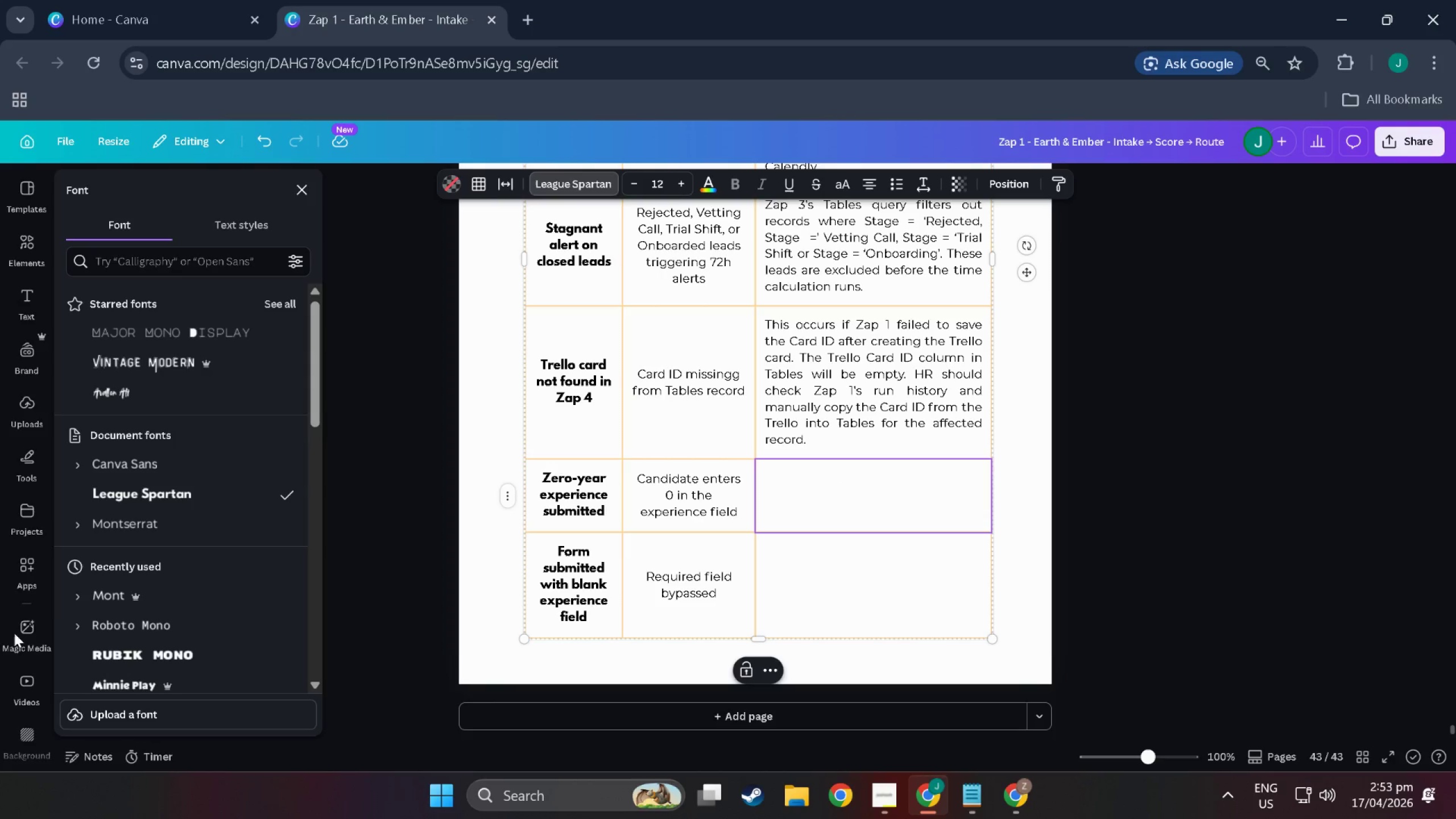 
left_click([106, 527])
 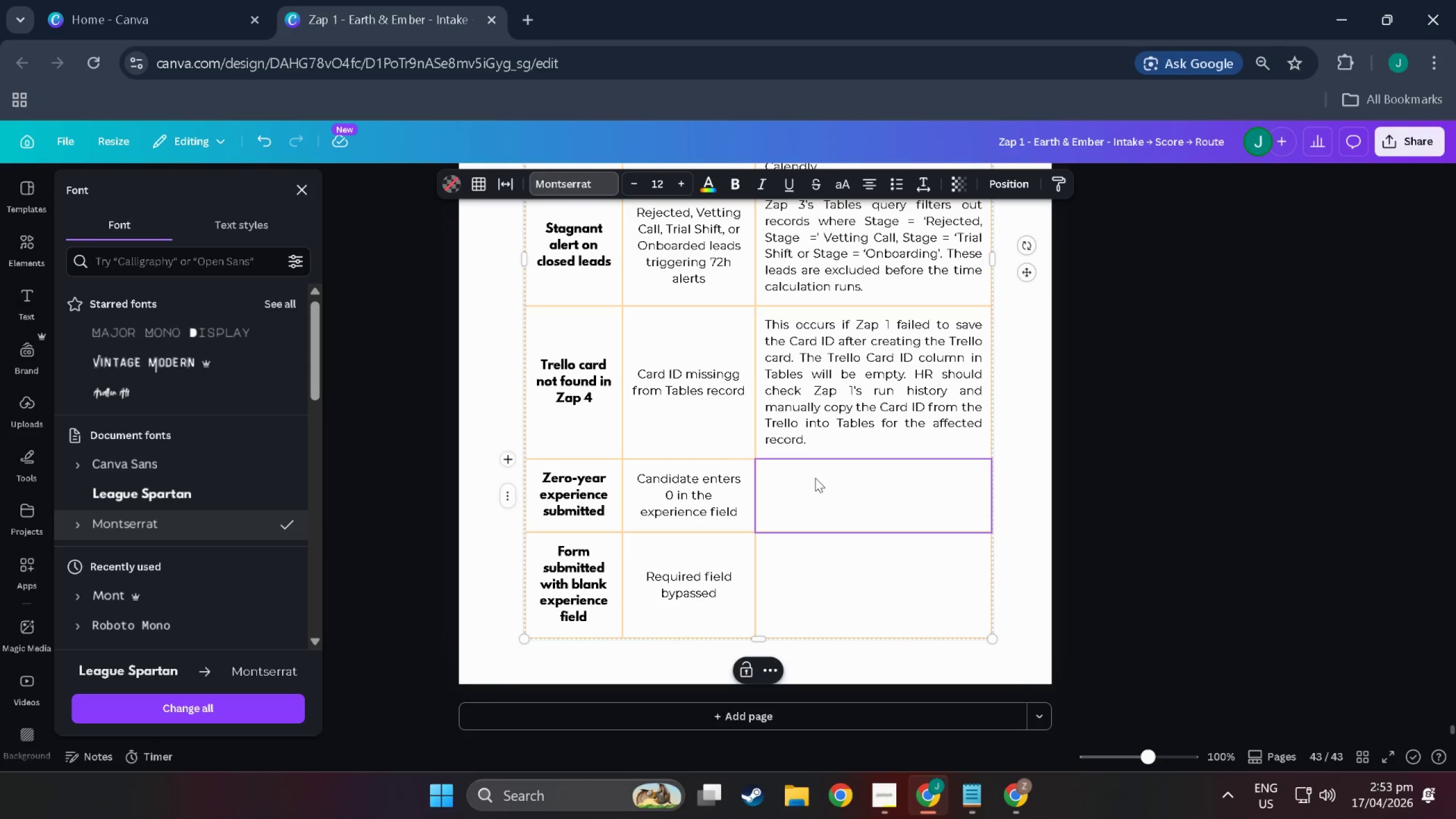 
double_click([828, 495])
 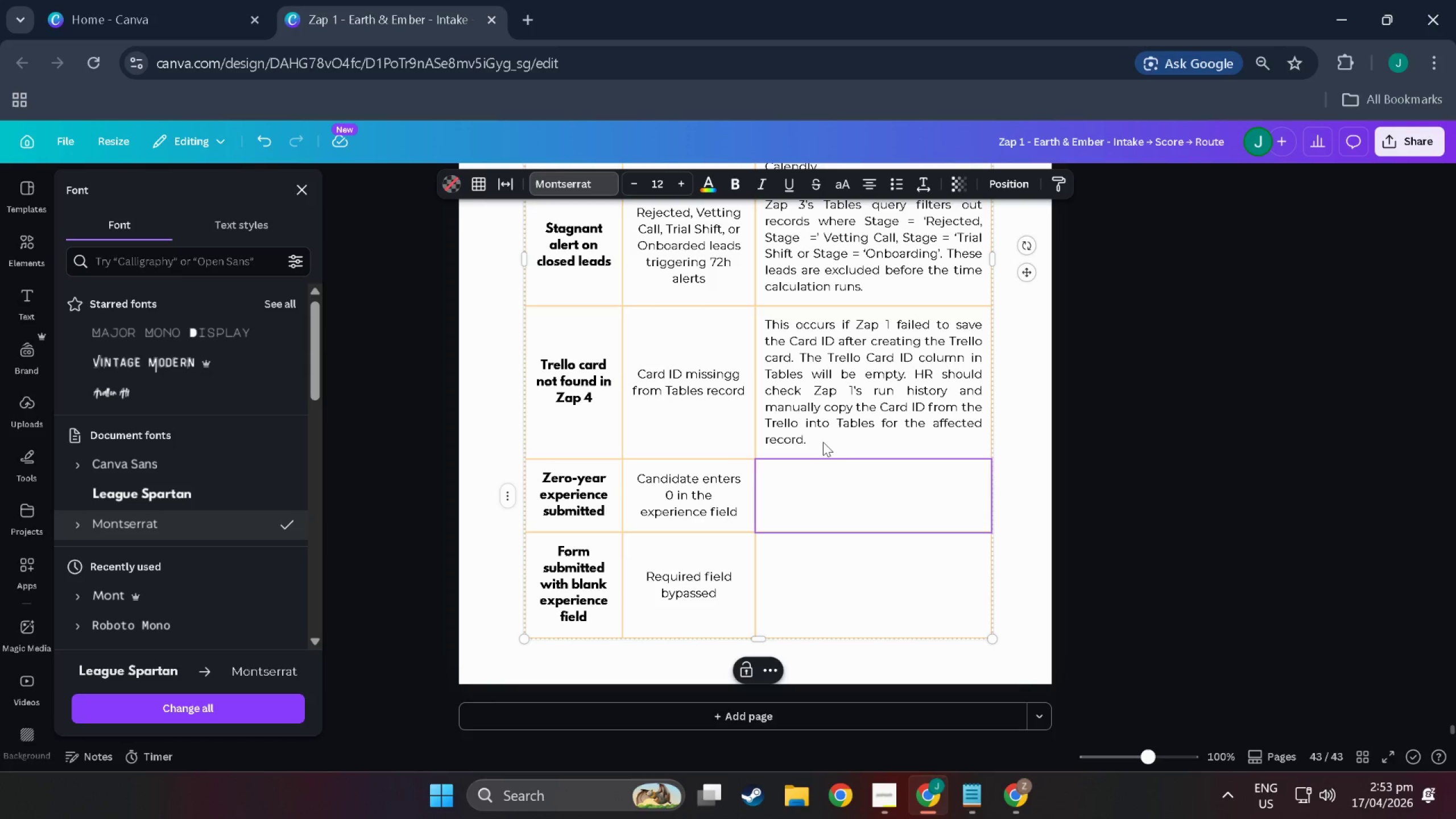 
key(Shift+T)
 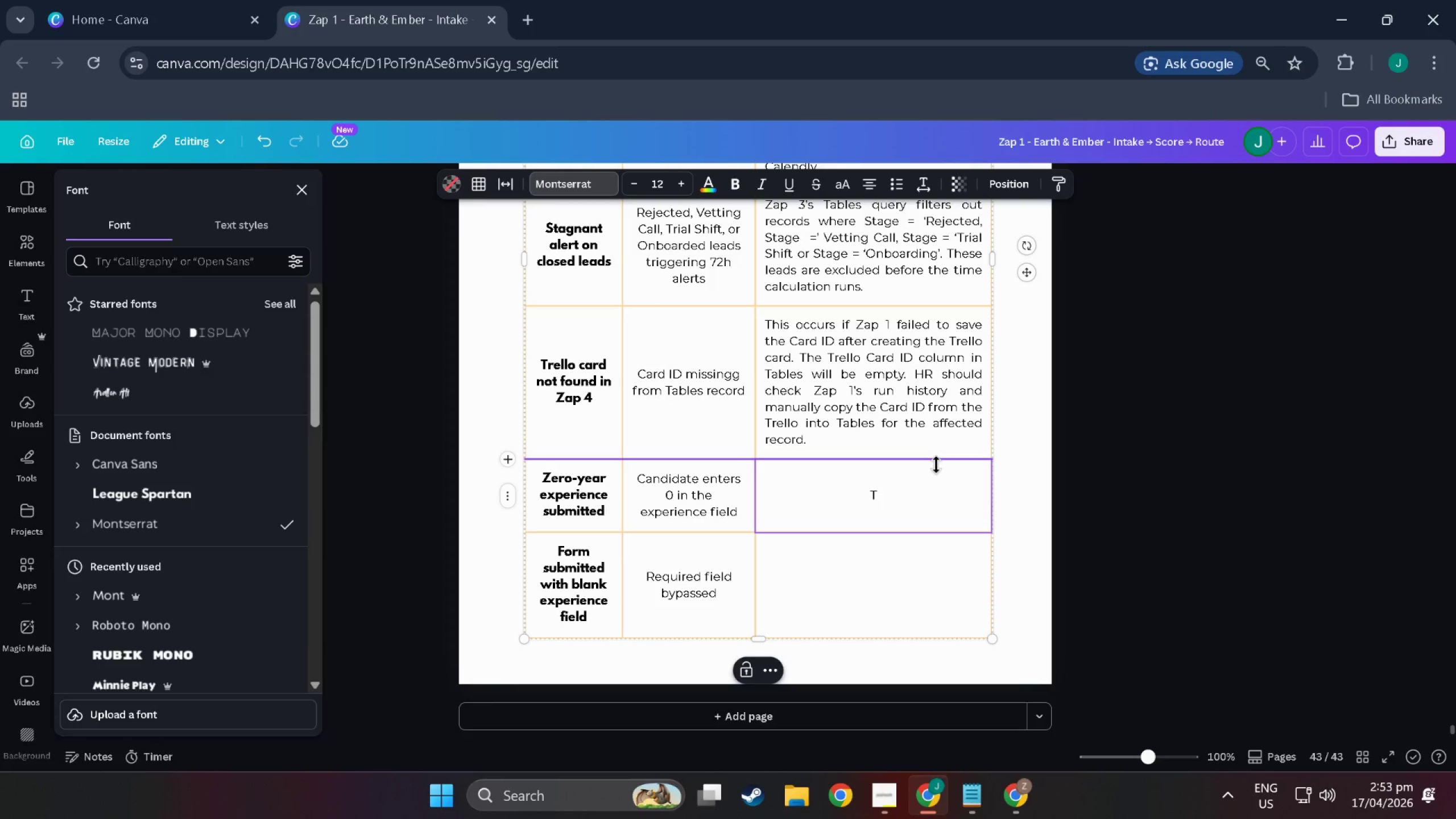 
type(he paths condition ''le)
key(Backspace)
key(Backspace)
key(Backspace)
key(Backspace)
type('less than 2' correctly catches this as Standard. The)
 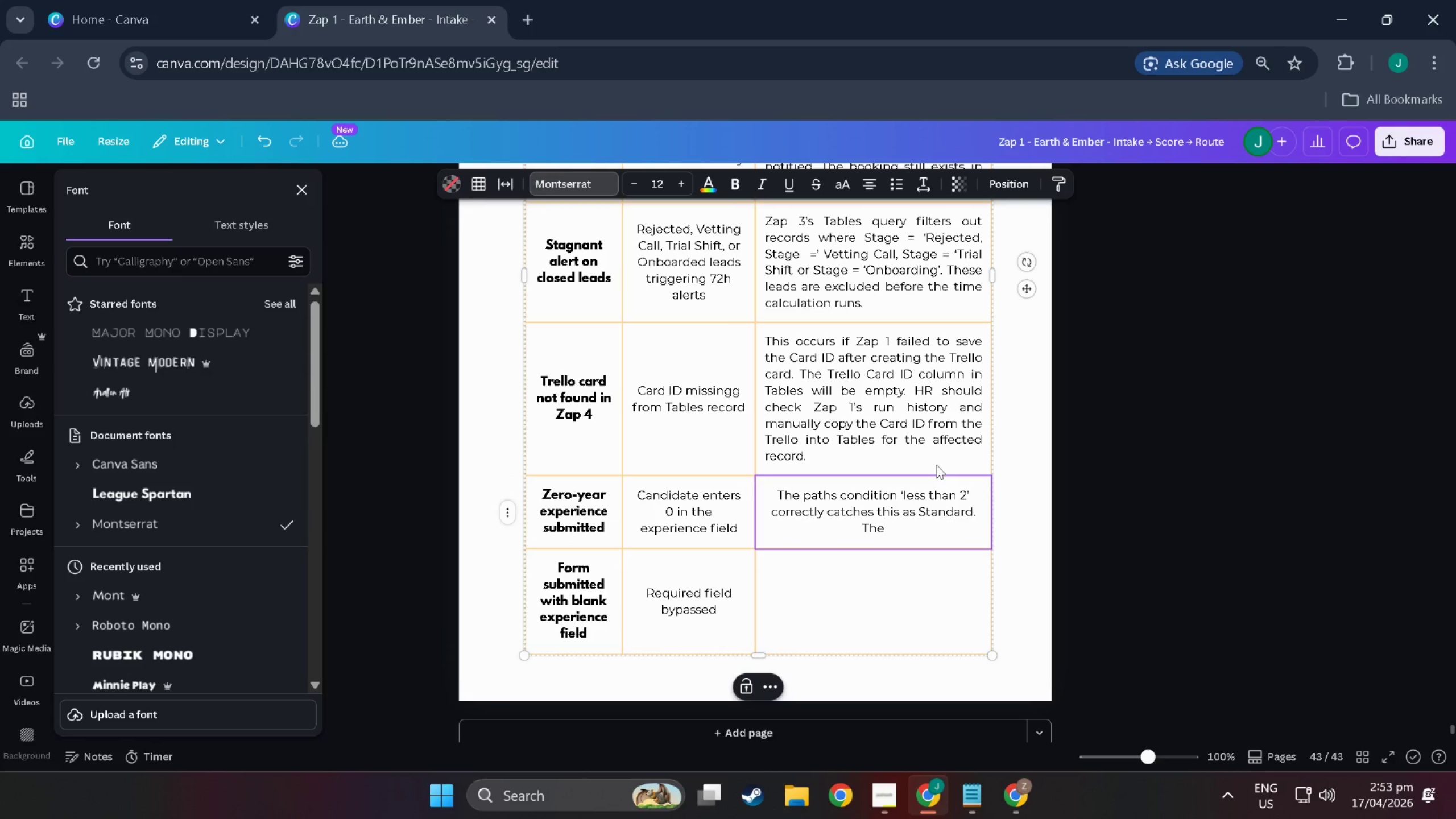 
wait(5.16)
 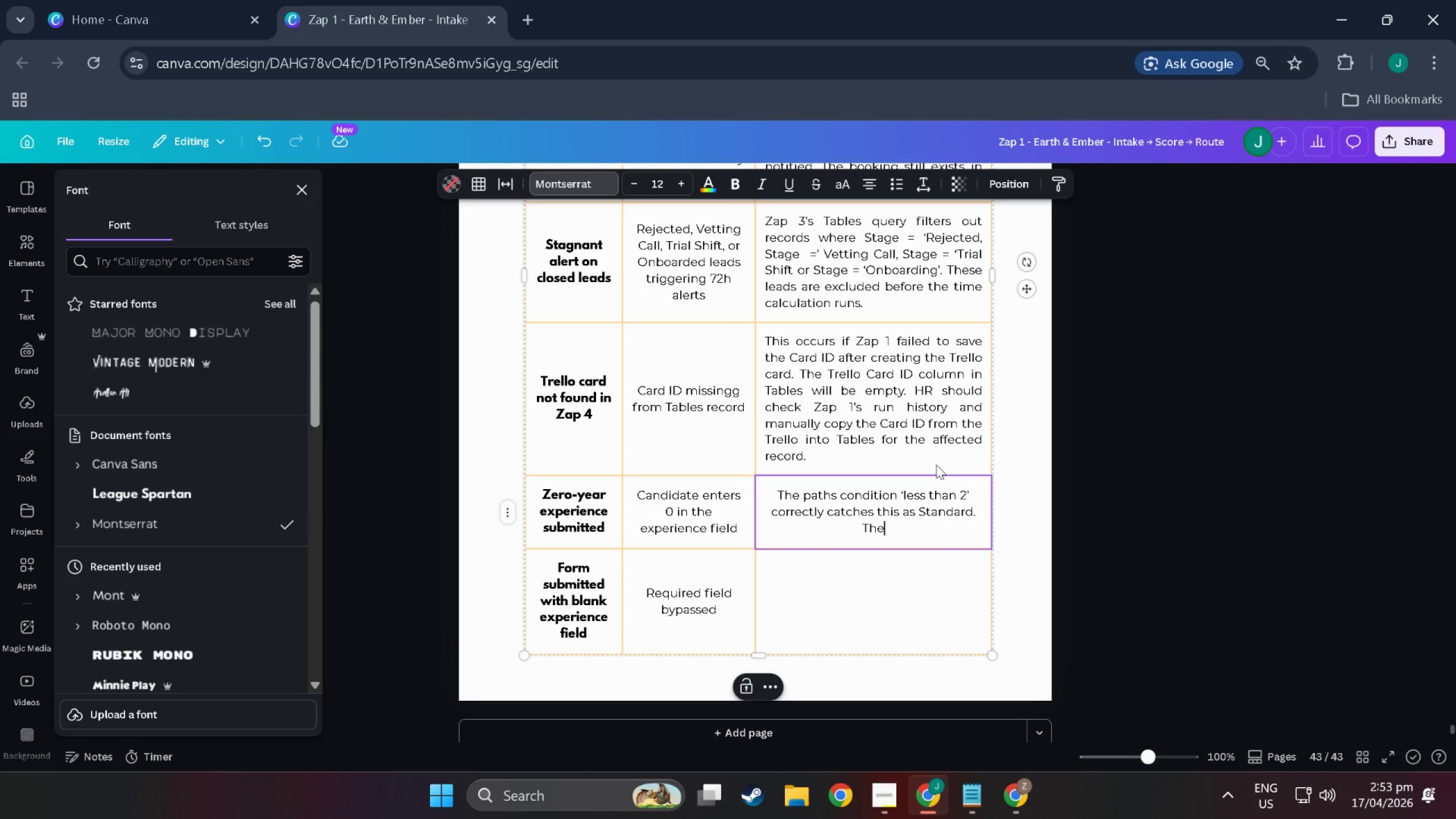 
type( rejection email firs)
key(Backspace)
type(es normally. No special handling neede,)
key(Backspace)
type(d.)
 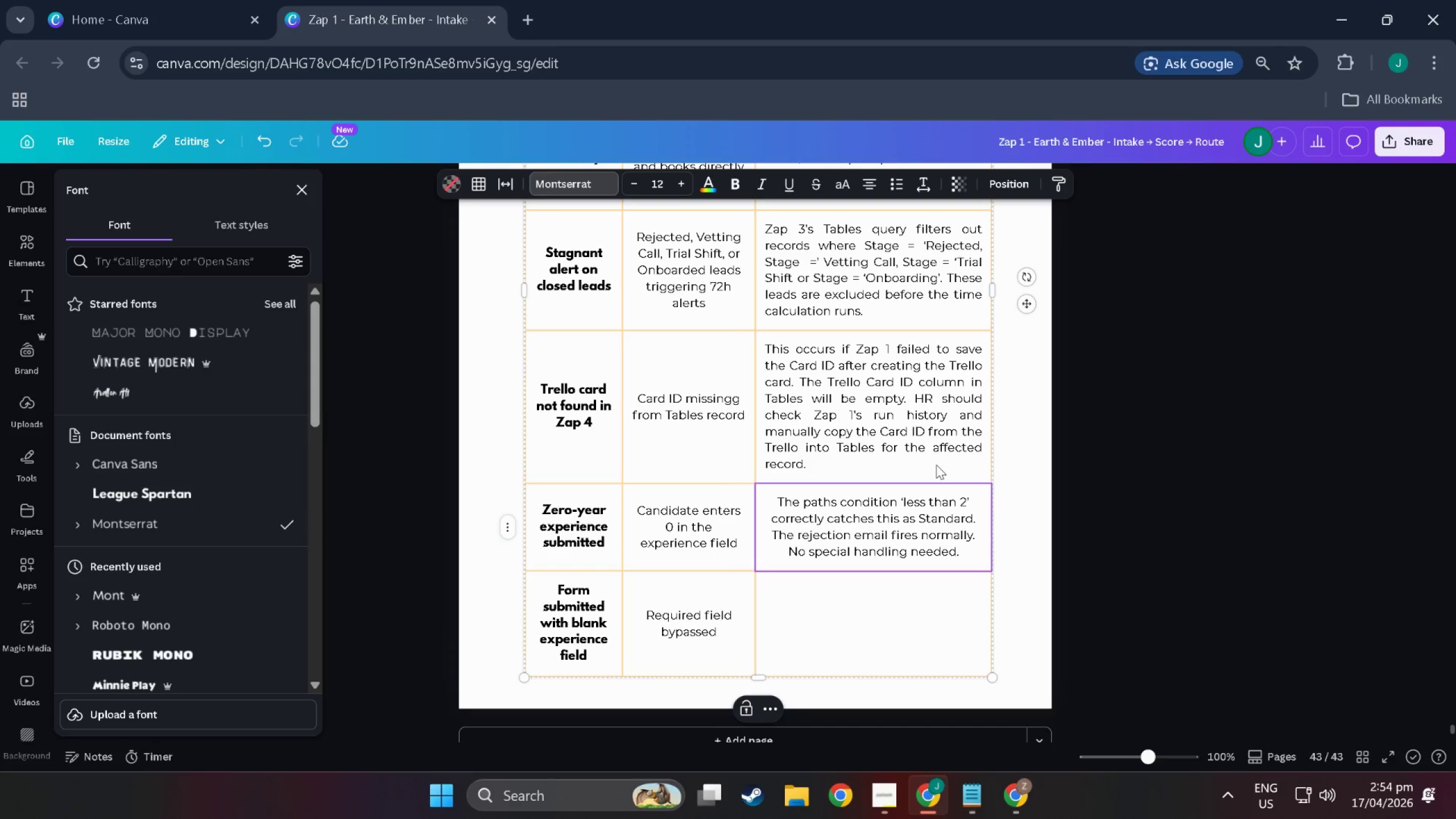 
left_click([985, 621])
 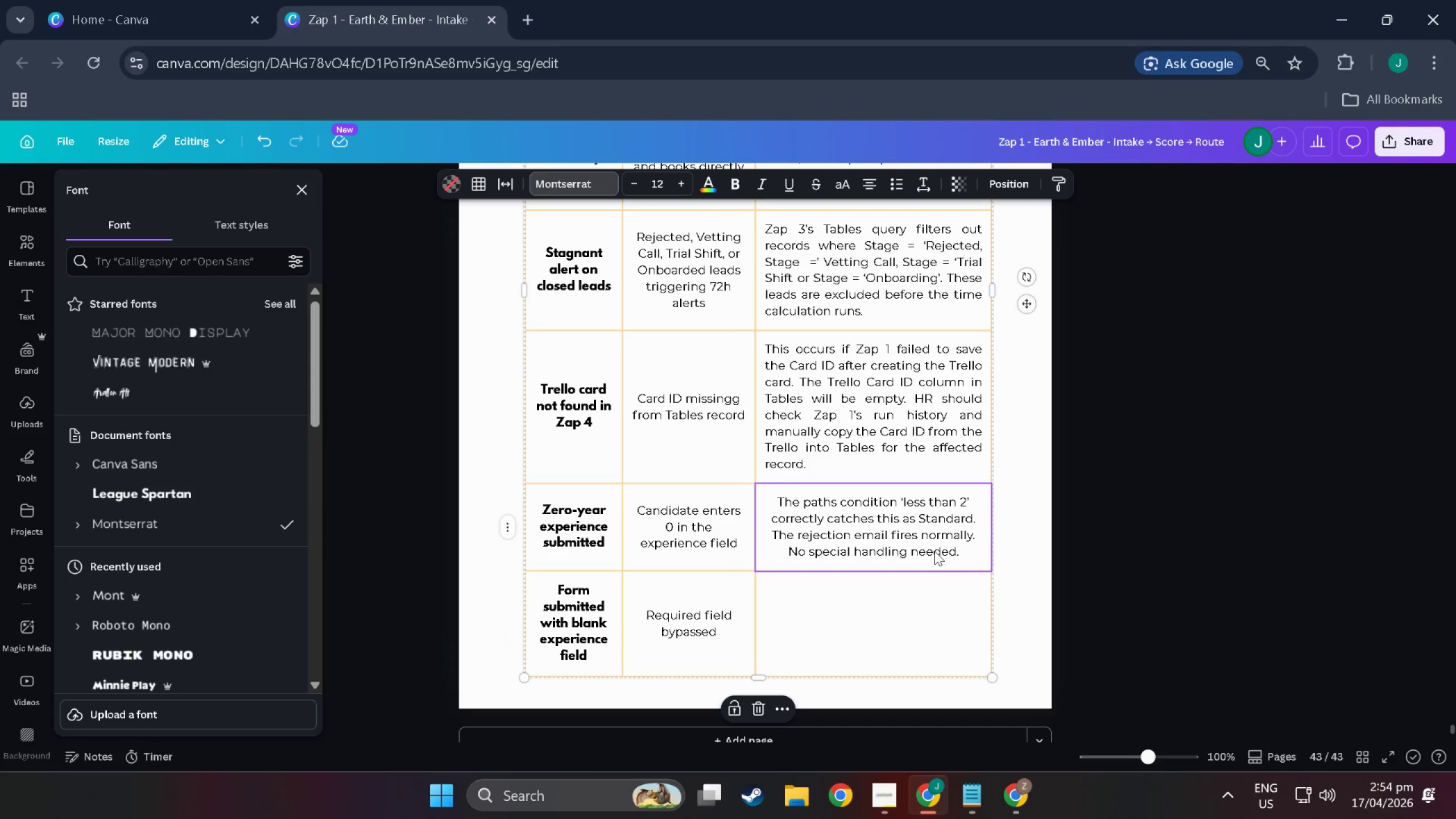 
double_click([934, 551])
 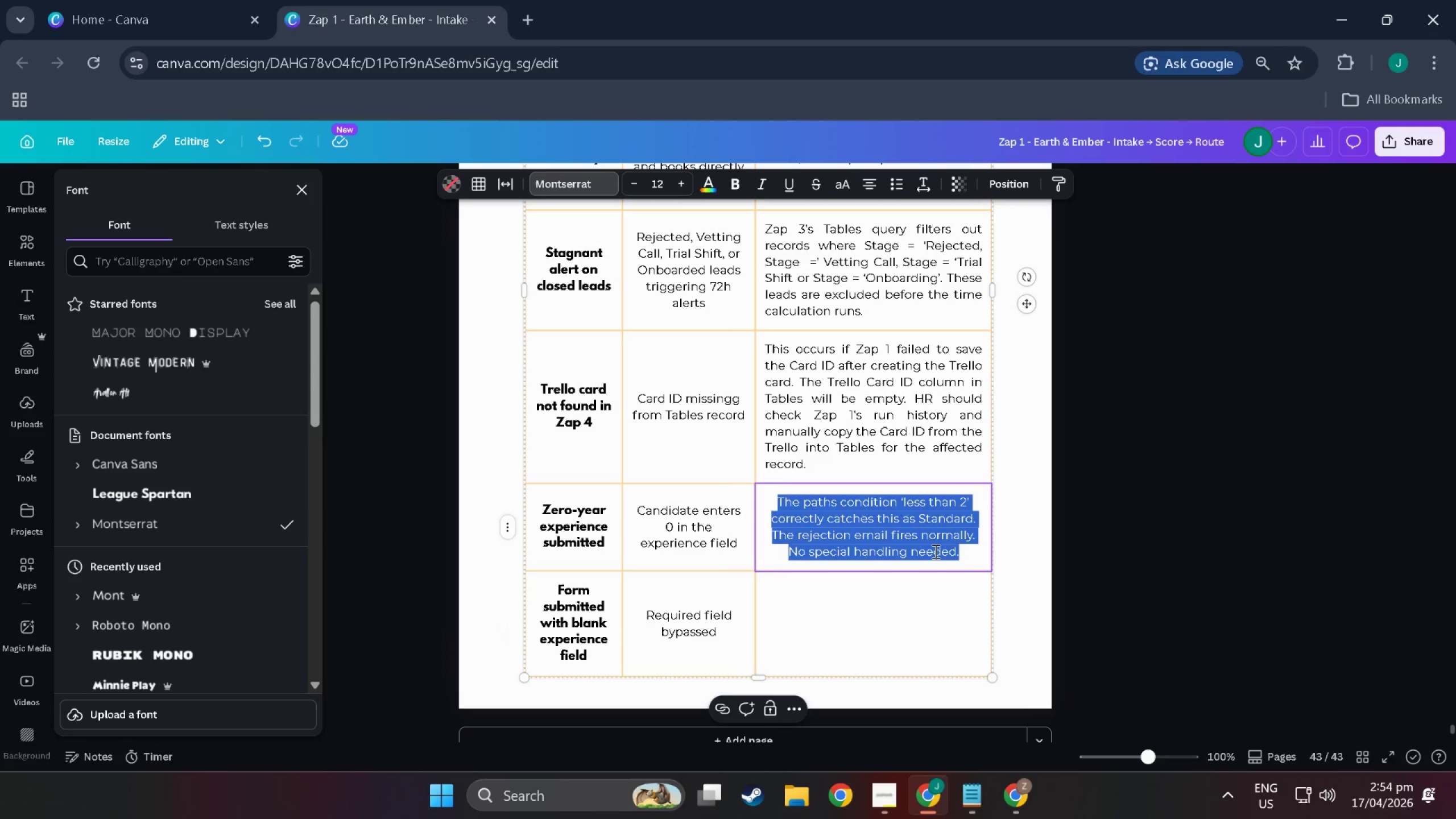 
triple_click([934, 551])
 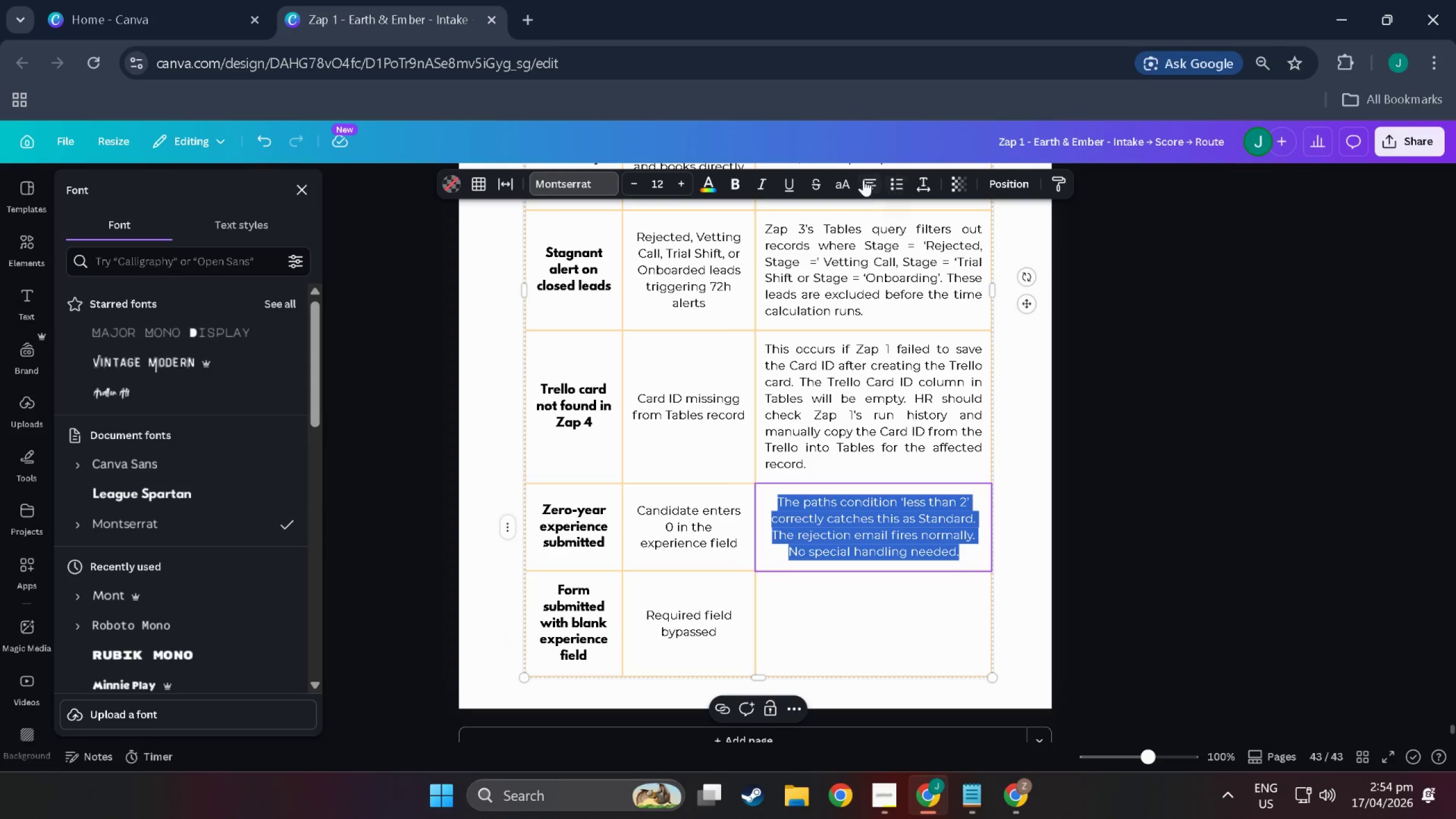 
double_click([863, 179])
 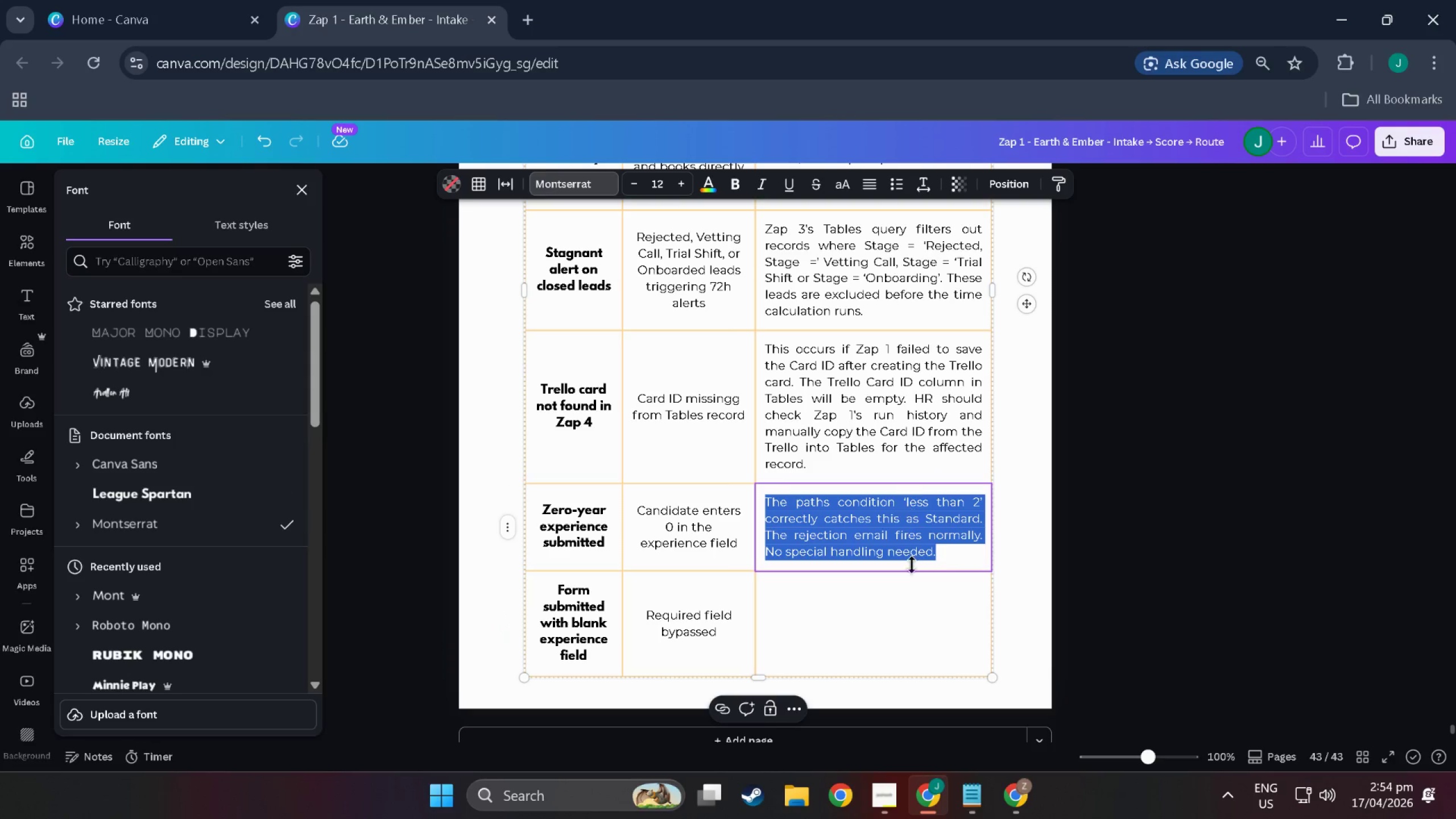 
left_click([899, 634])
 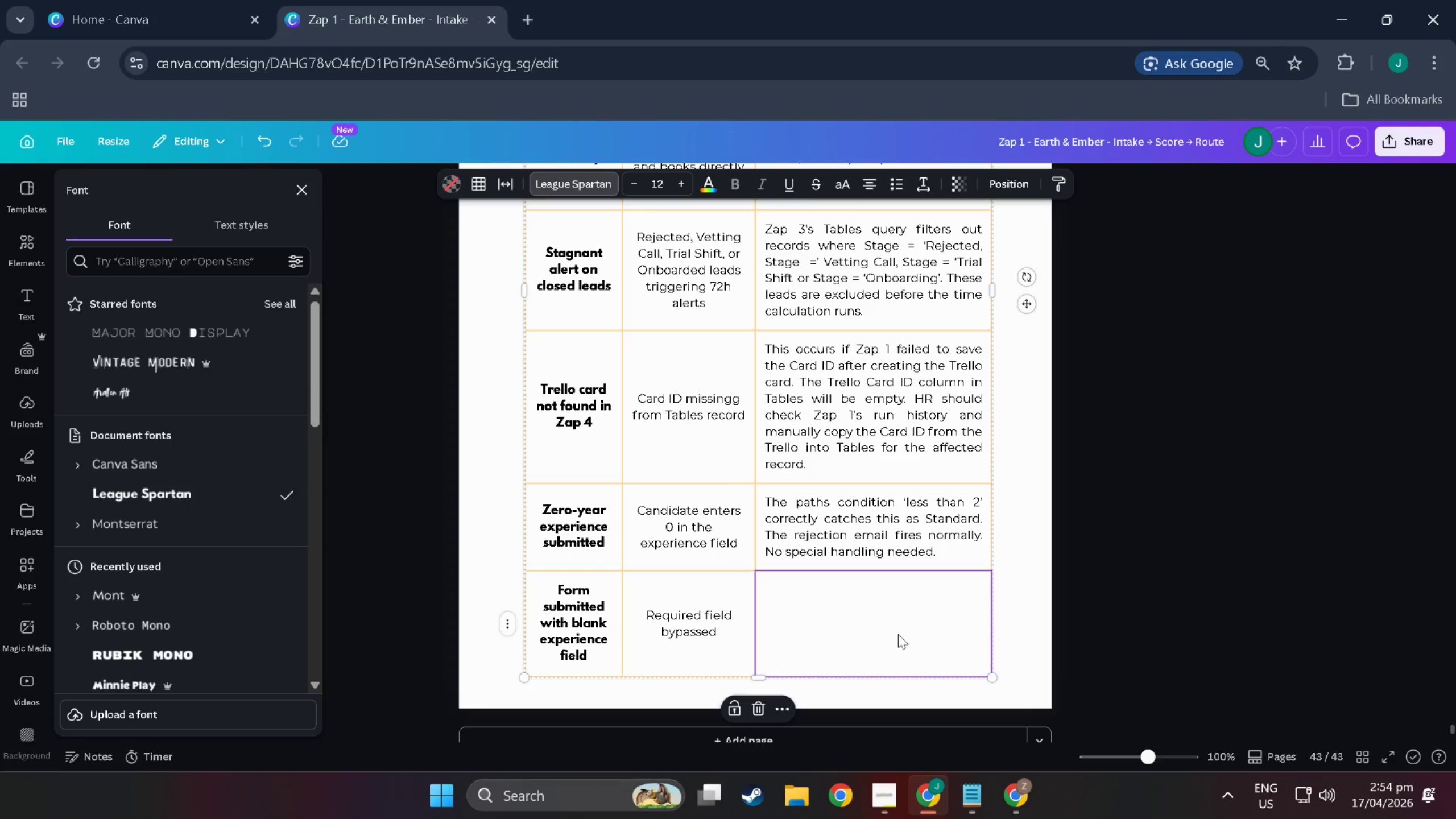 
scroll: coordinate [898, 634], scroll_direction: down, amount: 2.0
 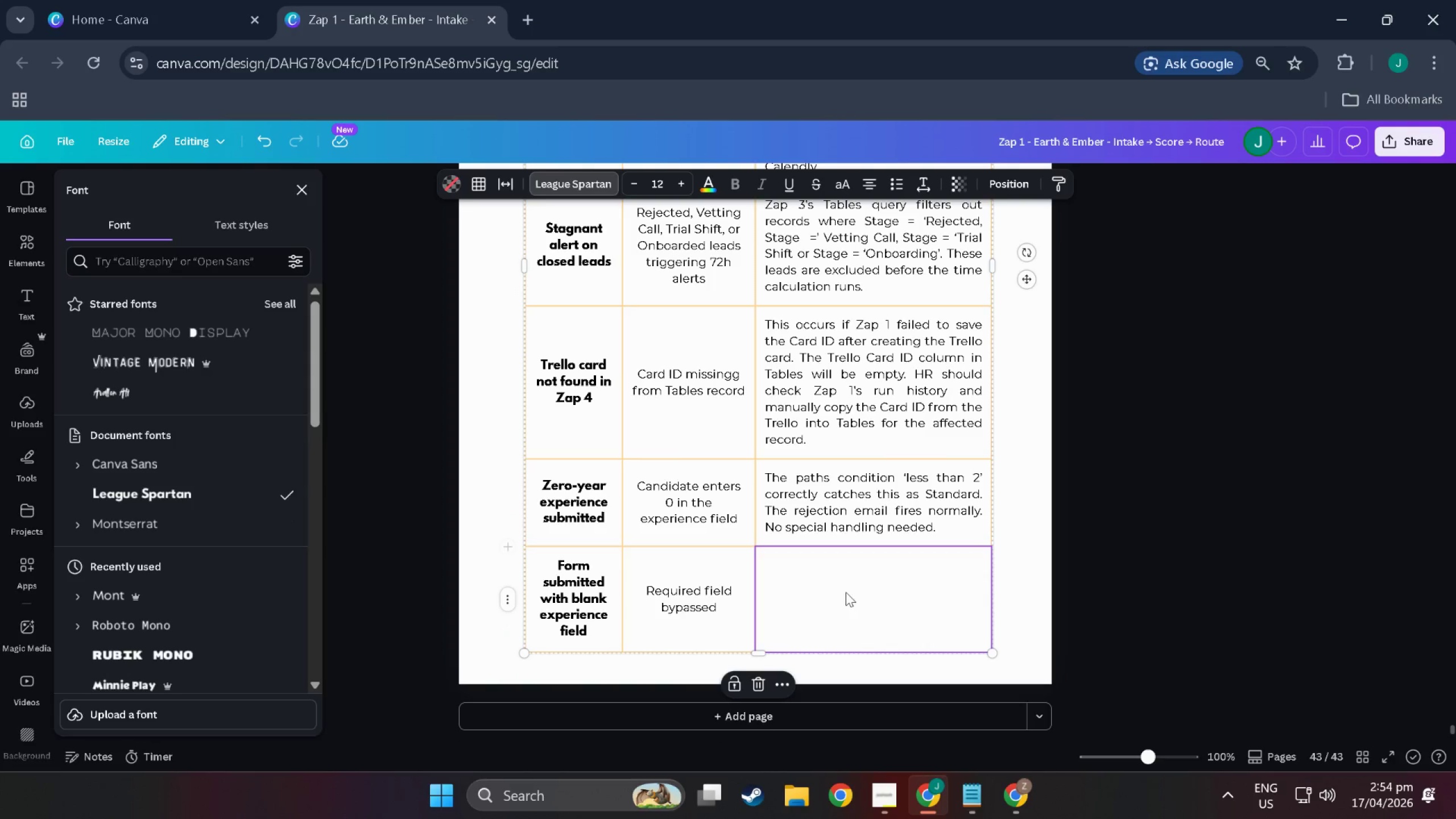 
double_click([846, 592])
 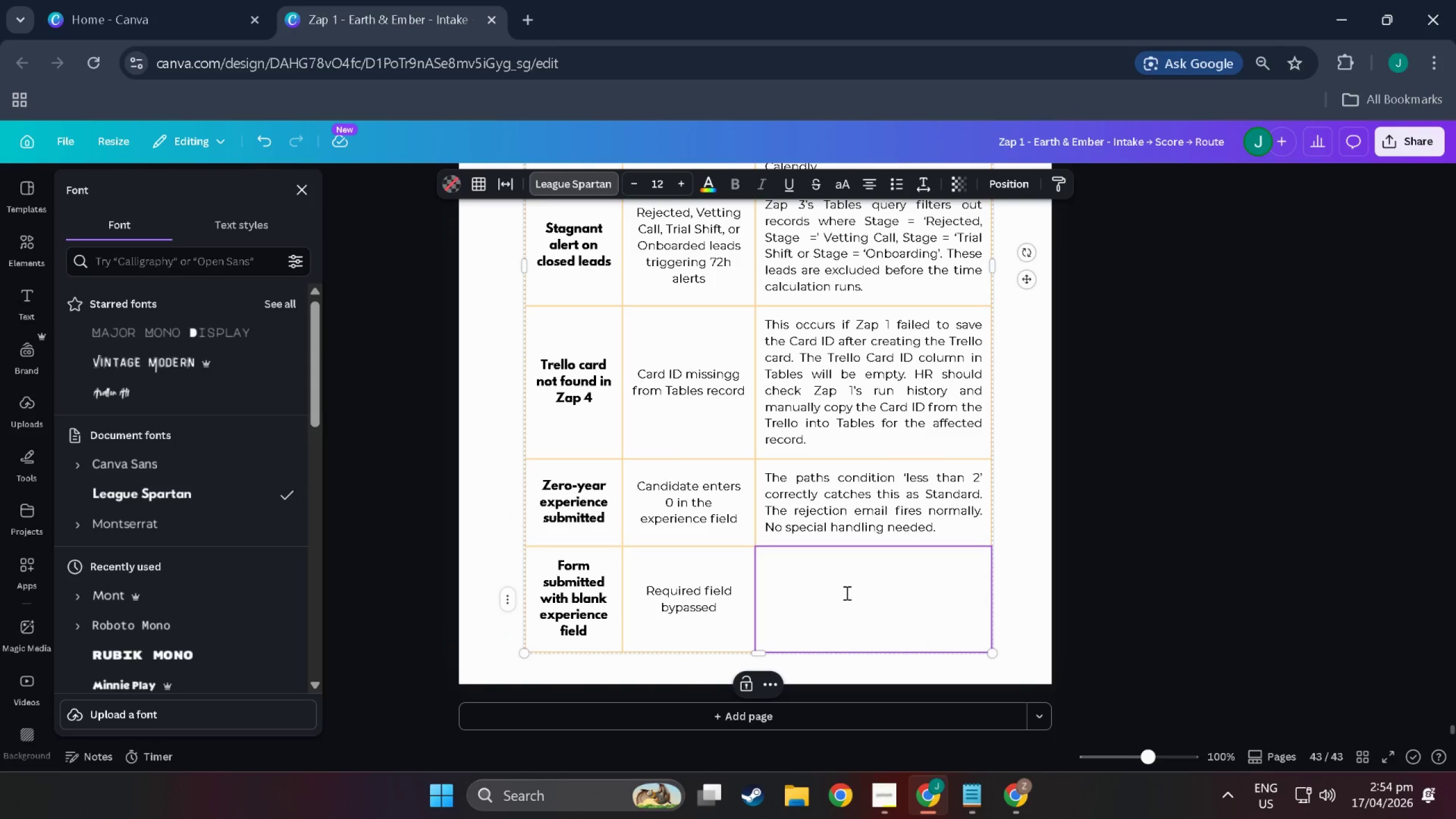 
scroll: coordinate [846, 600], scroll_direction: down, amount: 2.0
 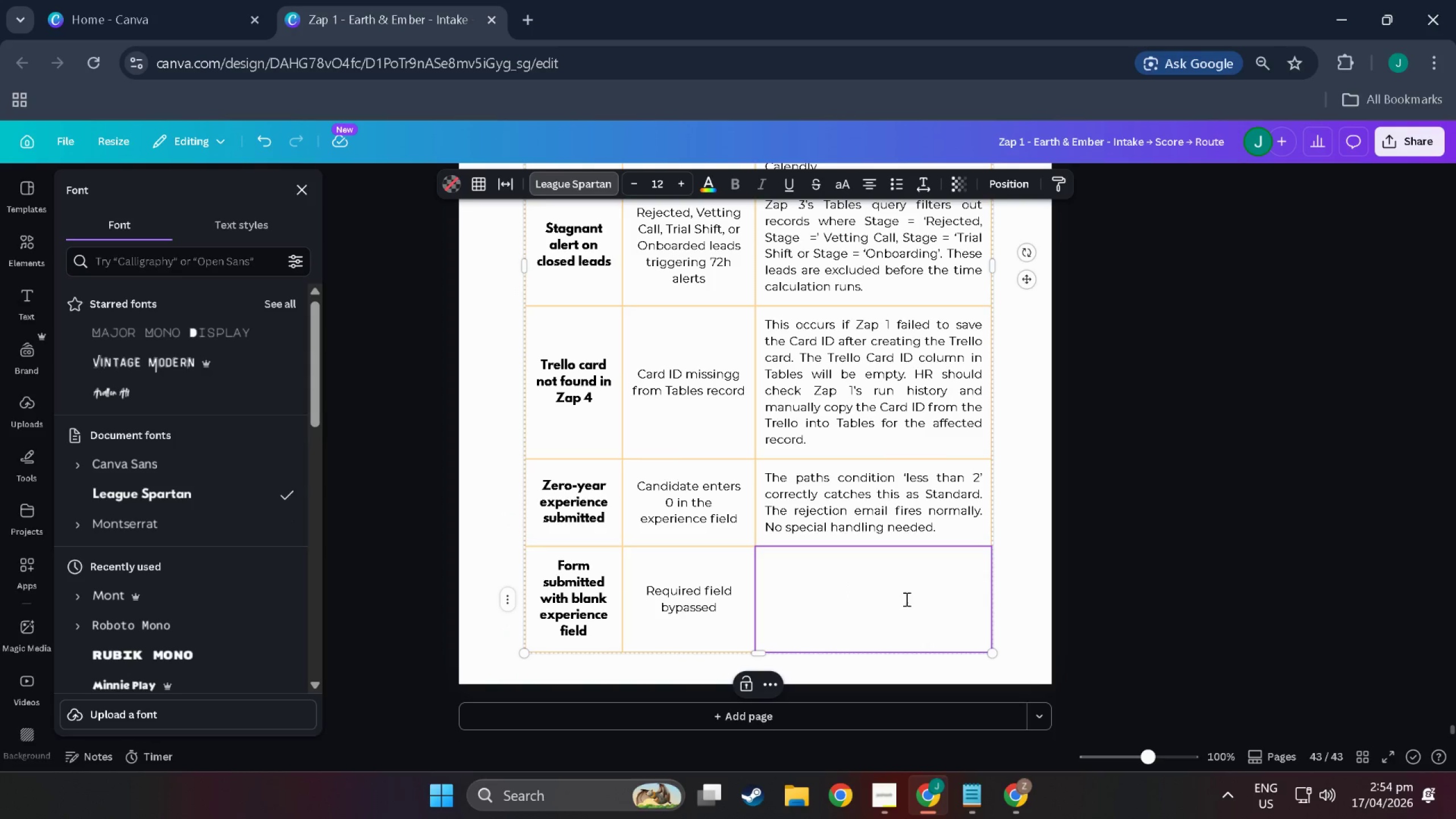 
double_click([870, 612])
 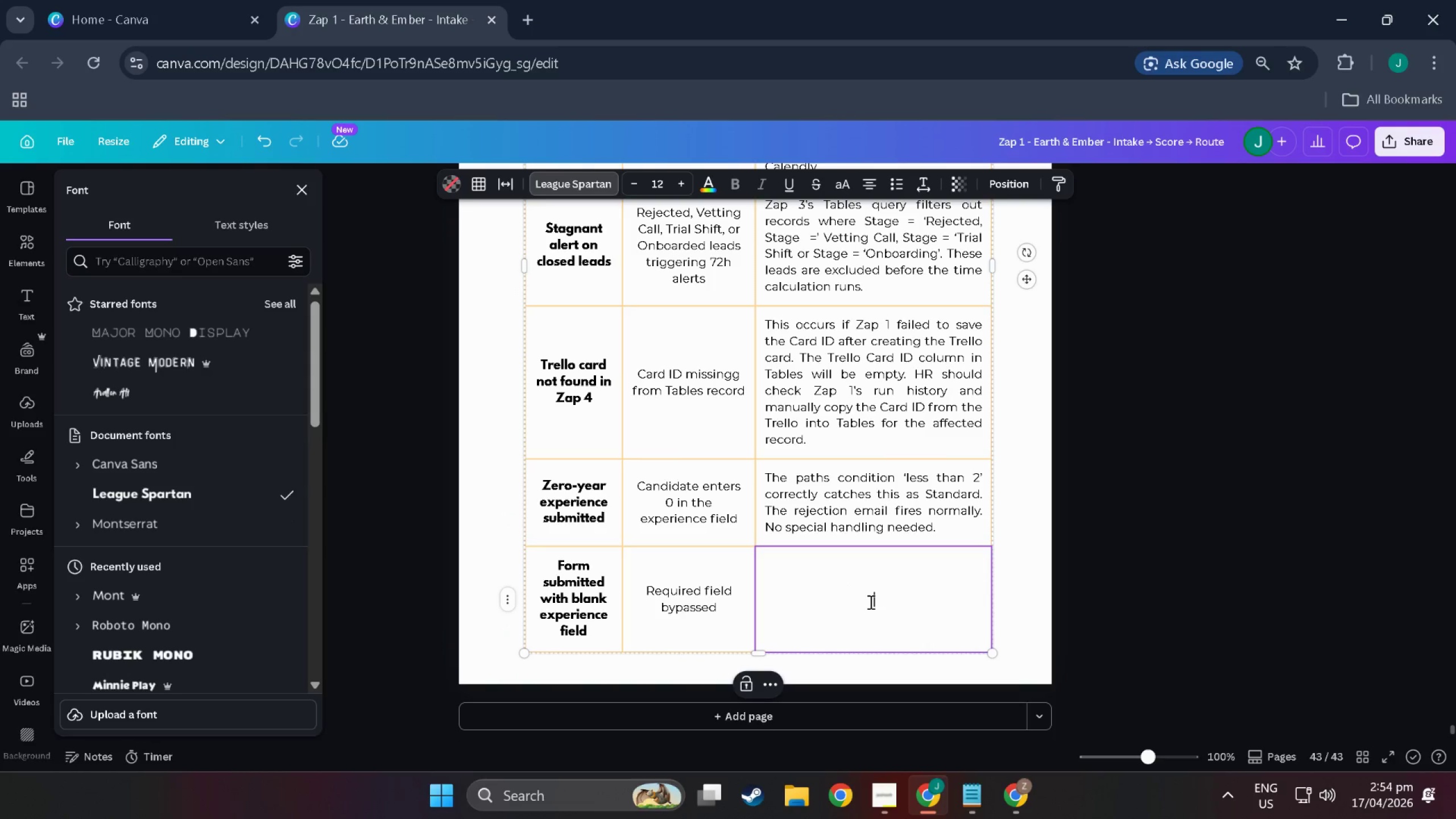 
triple_click([870, 601])
 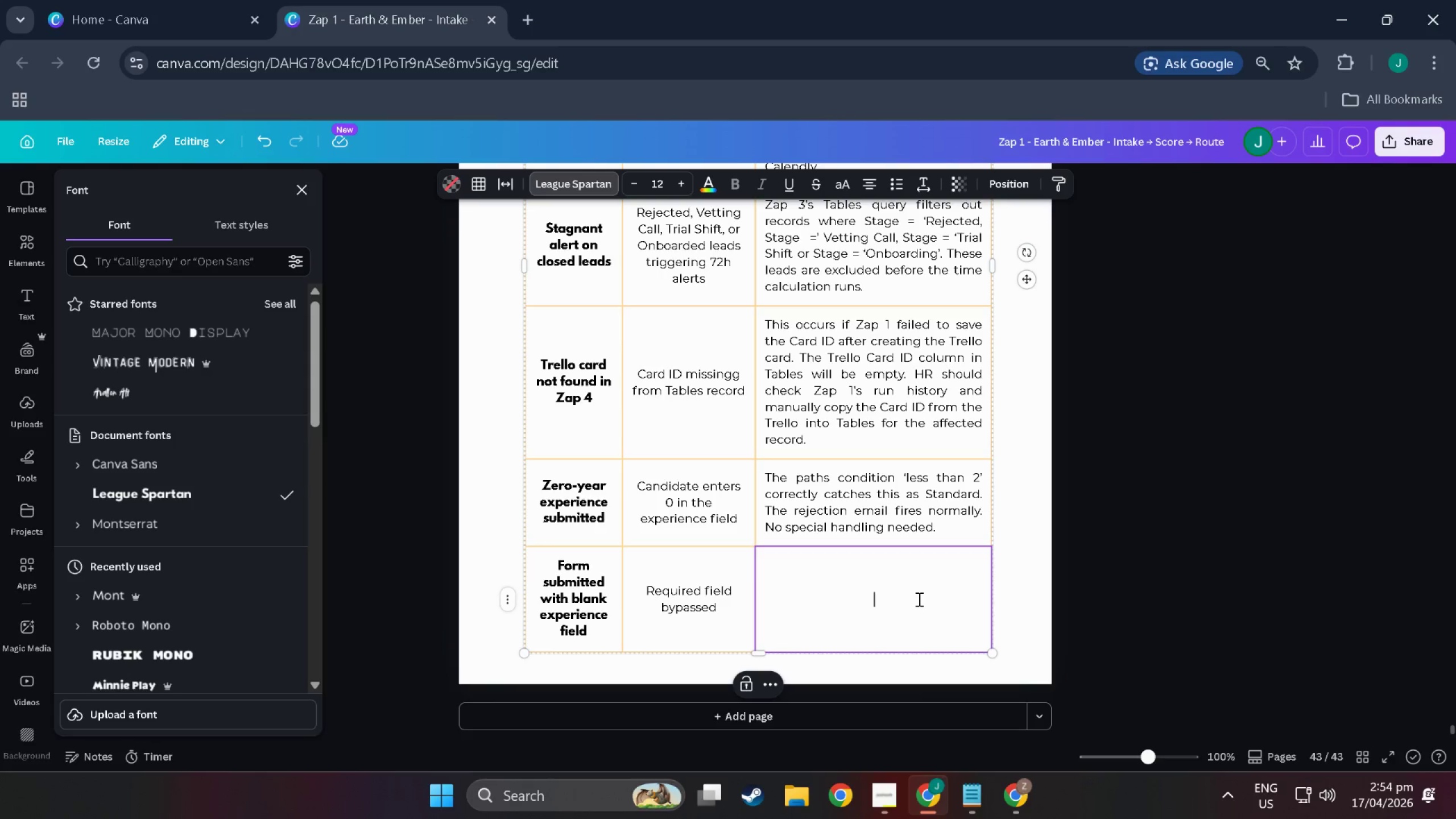 
type(Th)
key(Backspace)
key(Backspace)
 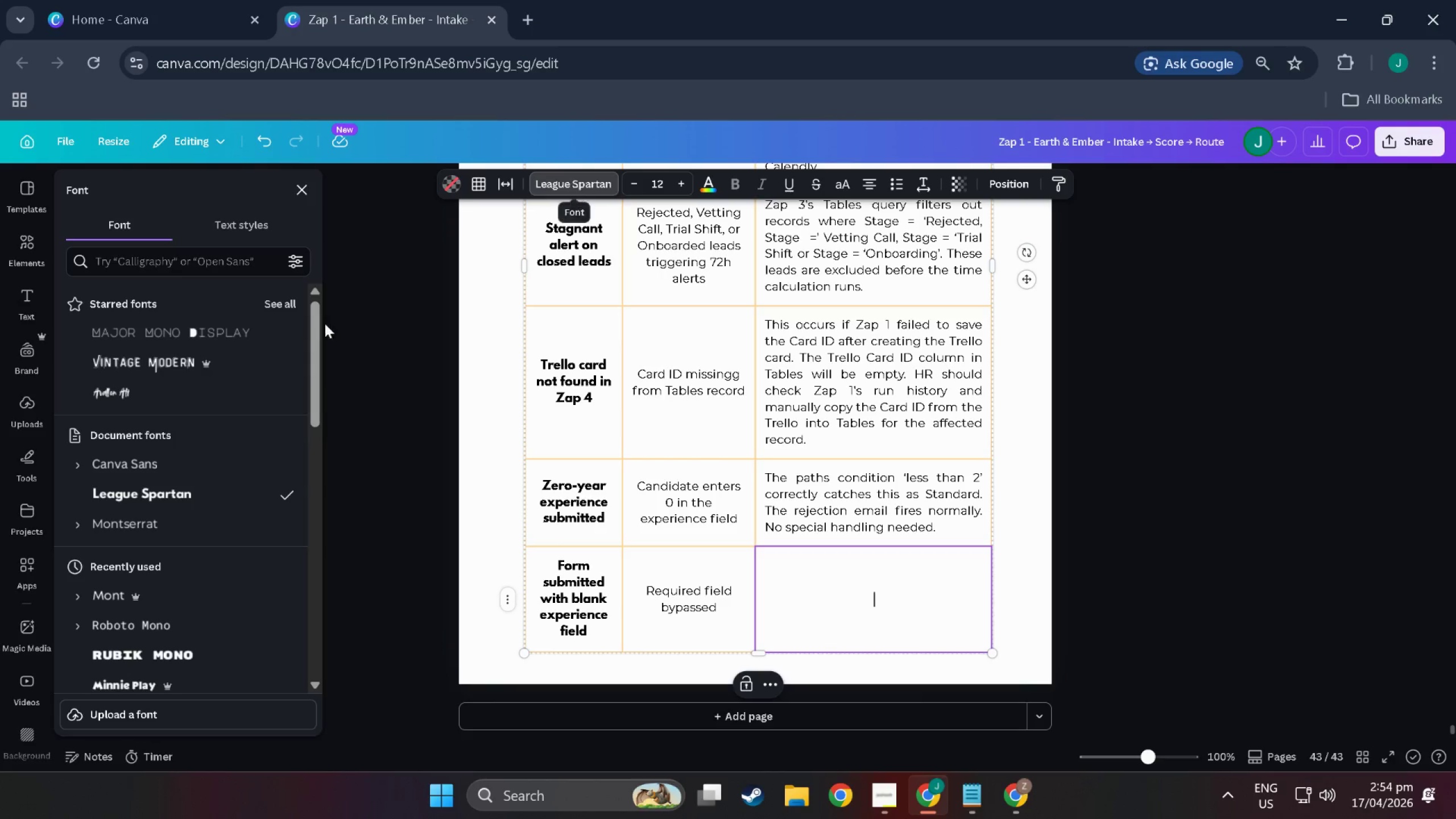 
left_click([84, 525])
 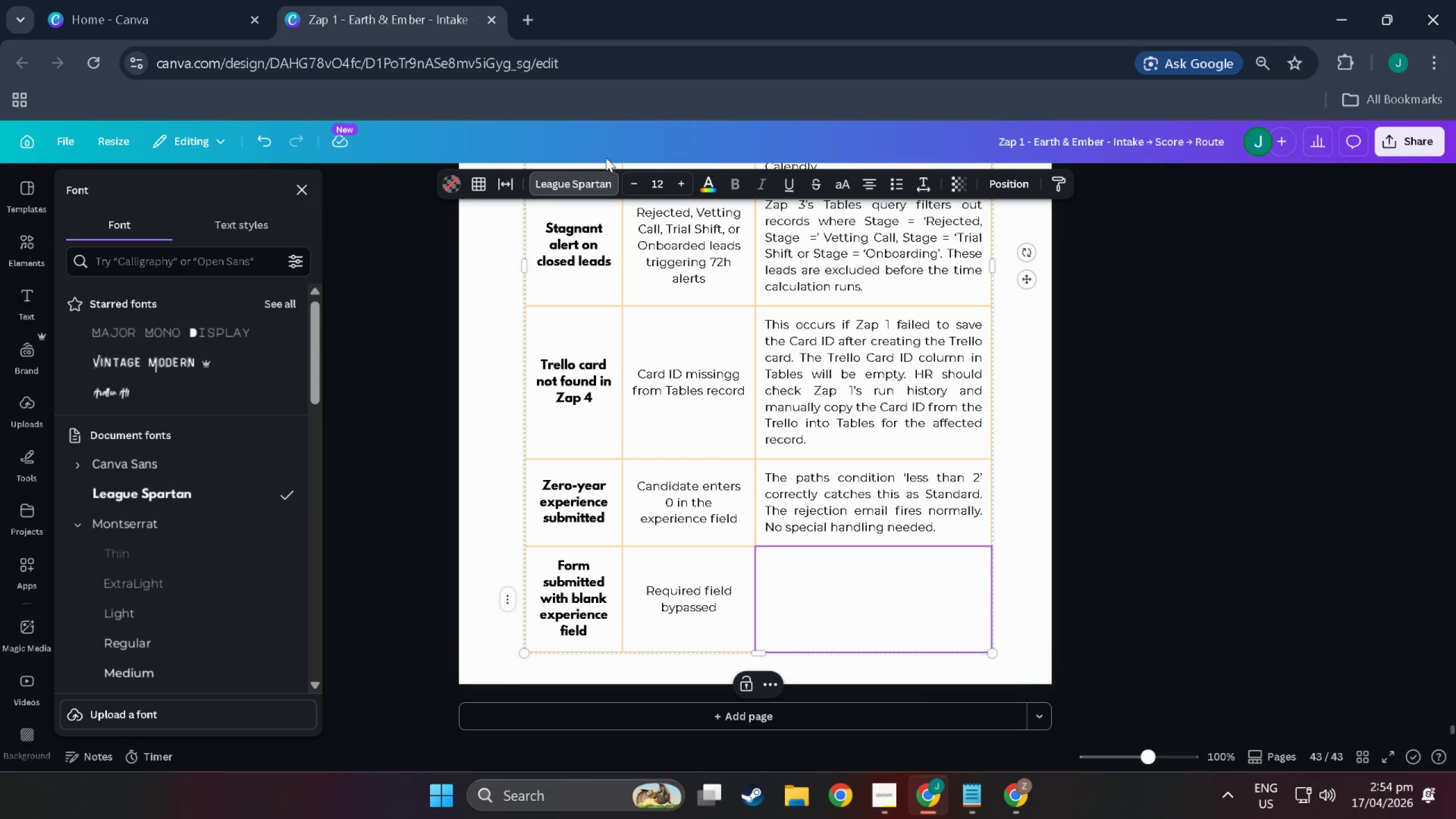 
double_click([599, 187])
 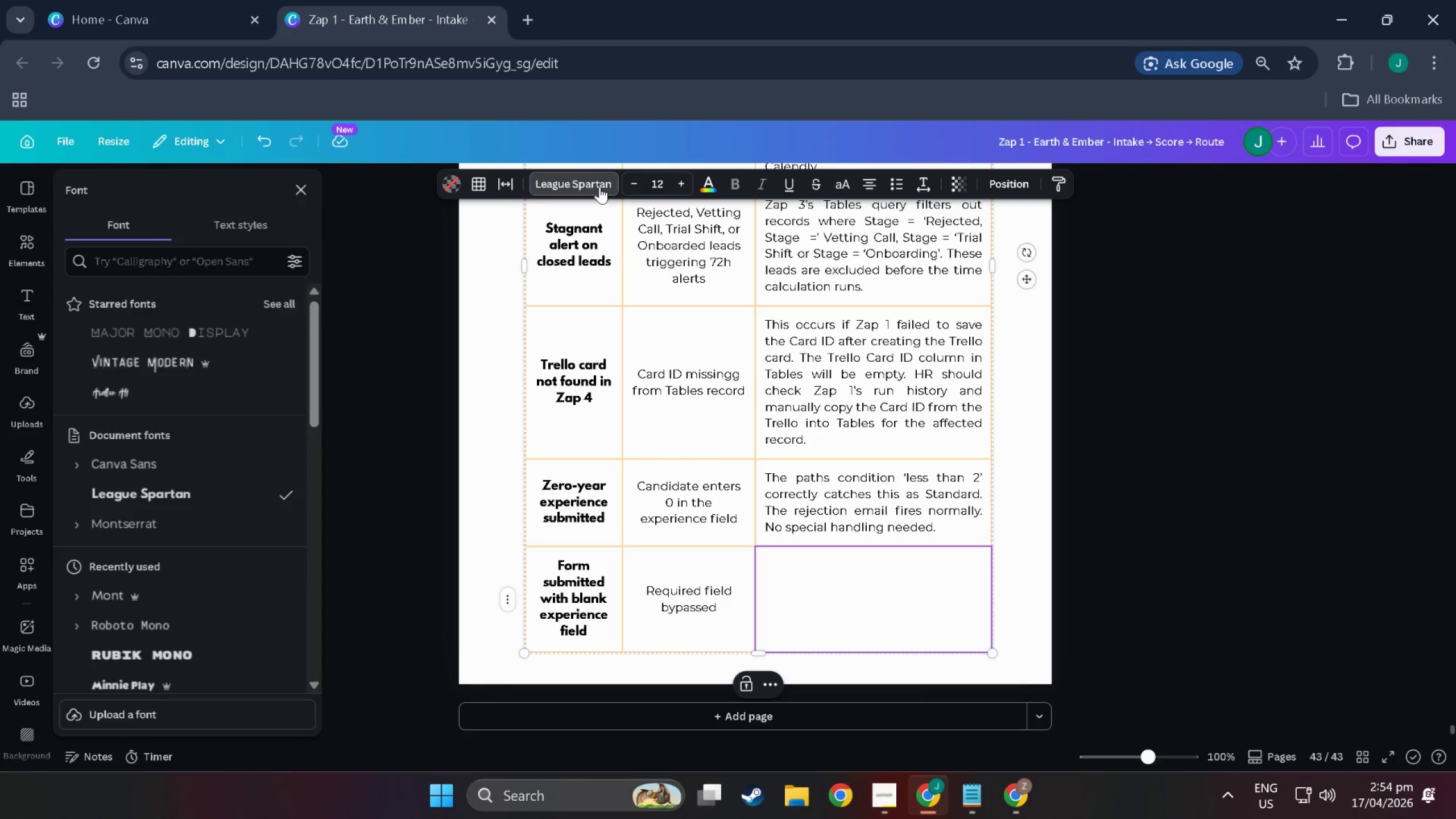 
triple_click([599, 187])
 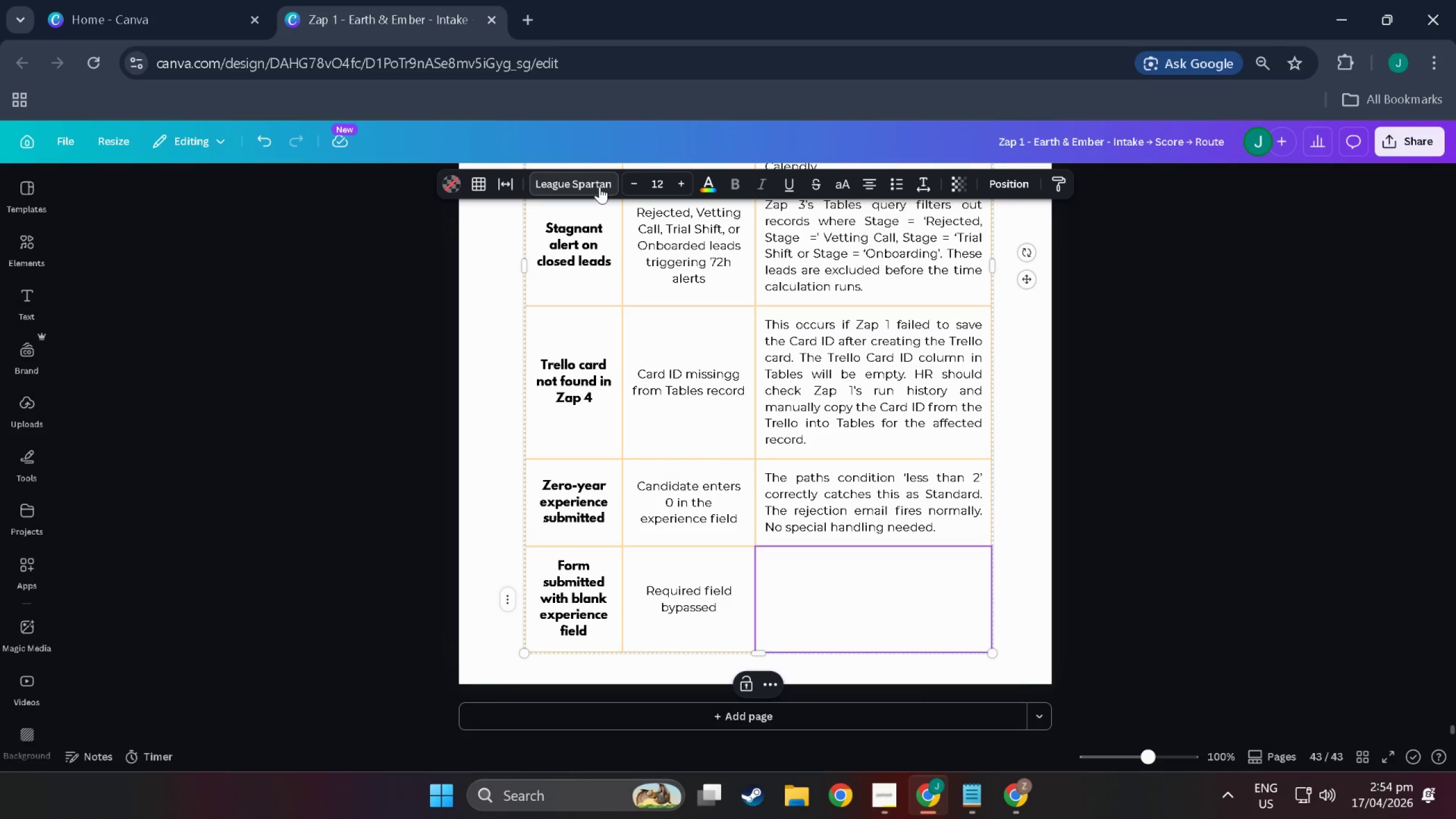 
left_click([599, 187])
 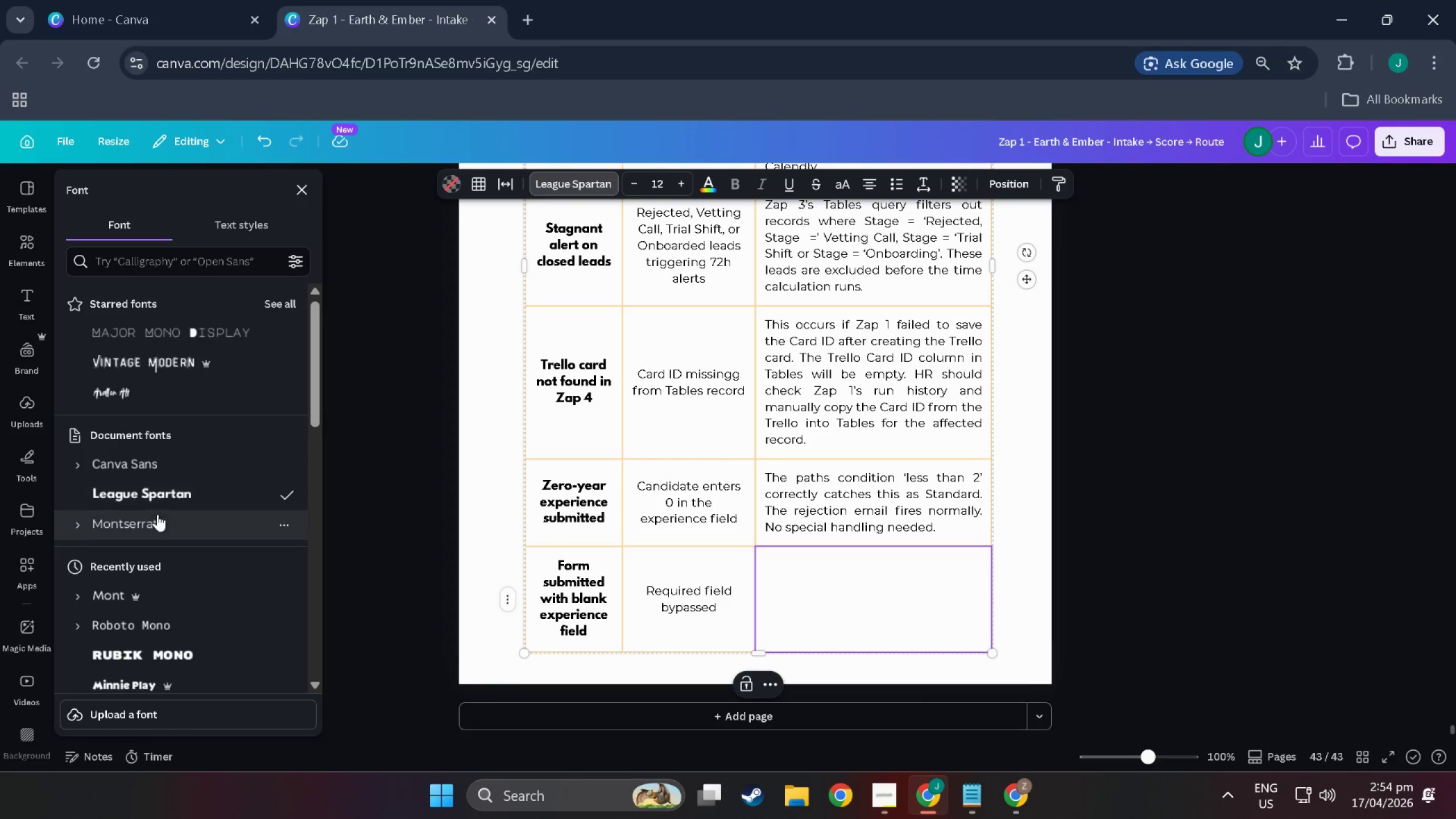 
left_click([153, 535])
 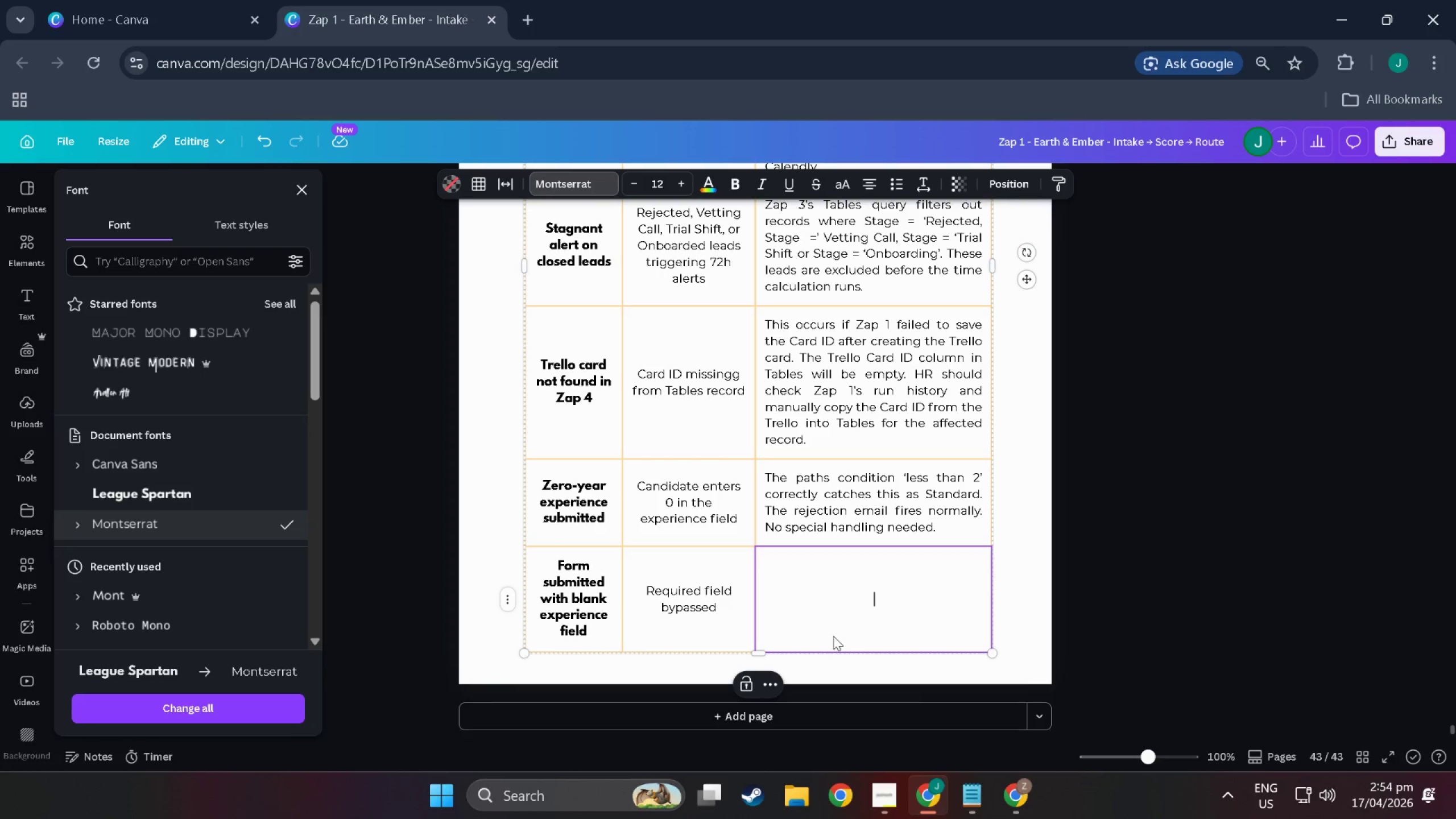 
type(The expe)
 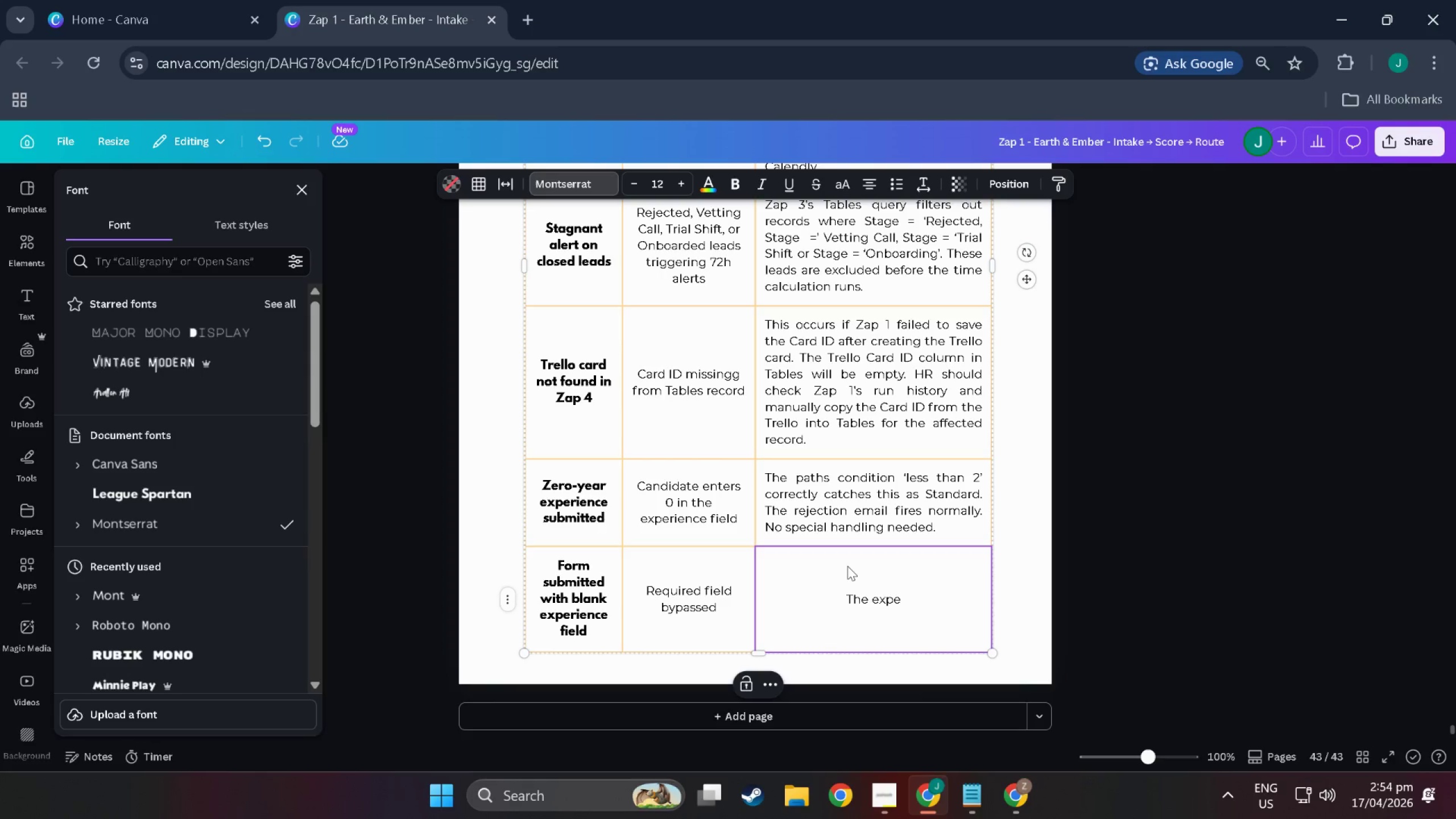 
wait(7.65)
 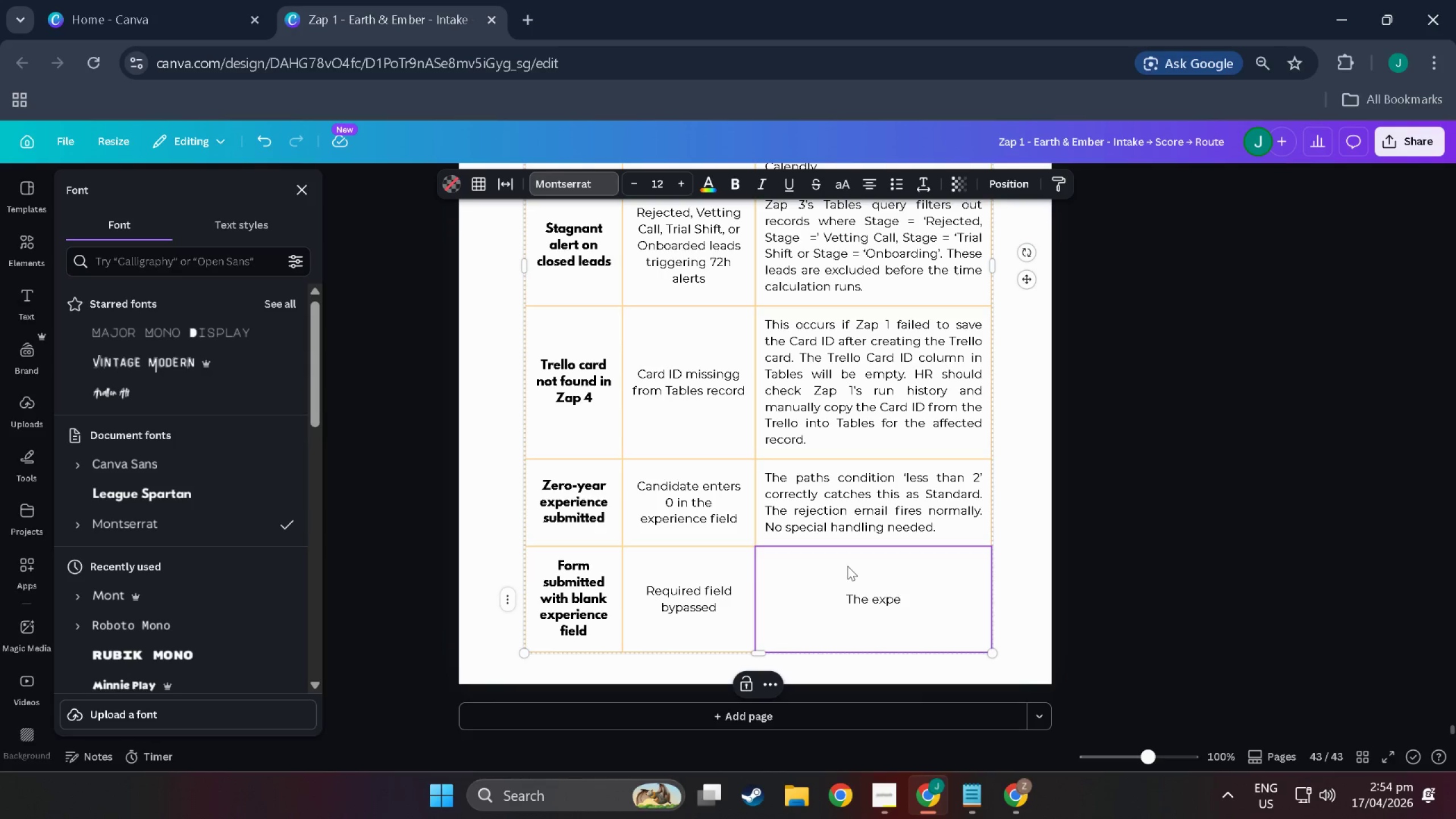 
type(riebn)
key(Backspace)
key(Backspace)
type(nce field is marked Required in Zapier in)
key(Backspace)
key(Backspace)
type(Fir)
key(Backspace)
key(Backspace)
type(orms - submission isblo)
key(Backspace)
key(Backspace)
key(Backspace)
type( blocked without a value)
 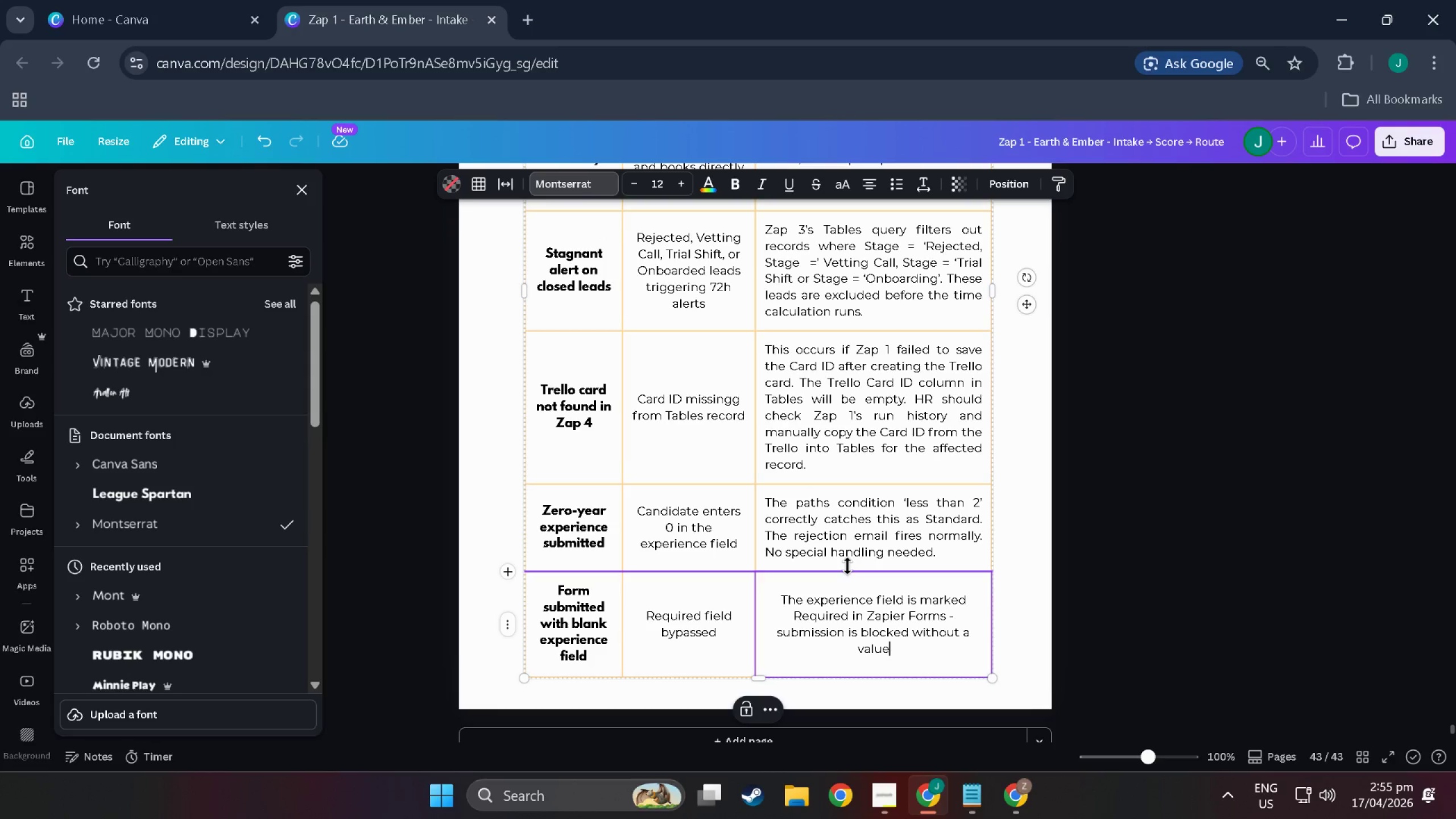 
type(. This edge case cannot c)
key(Backspace)
type(occur in m)
key(Backspace)
type(normal usagf)
key(Backspace)
type(e/)
key(Backspace)
type(.)
 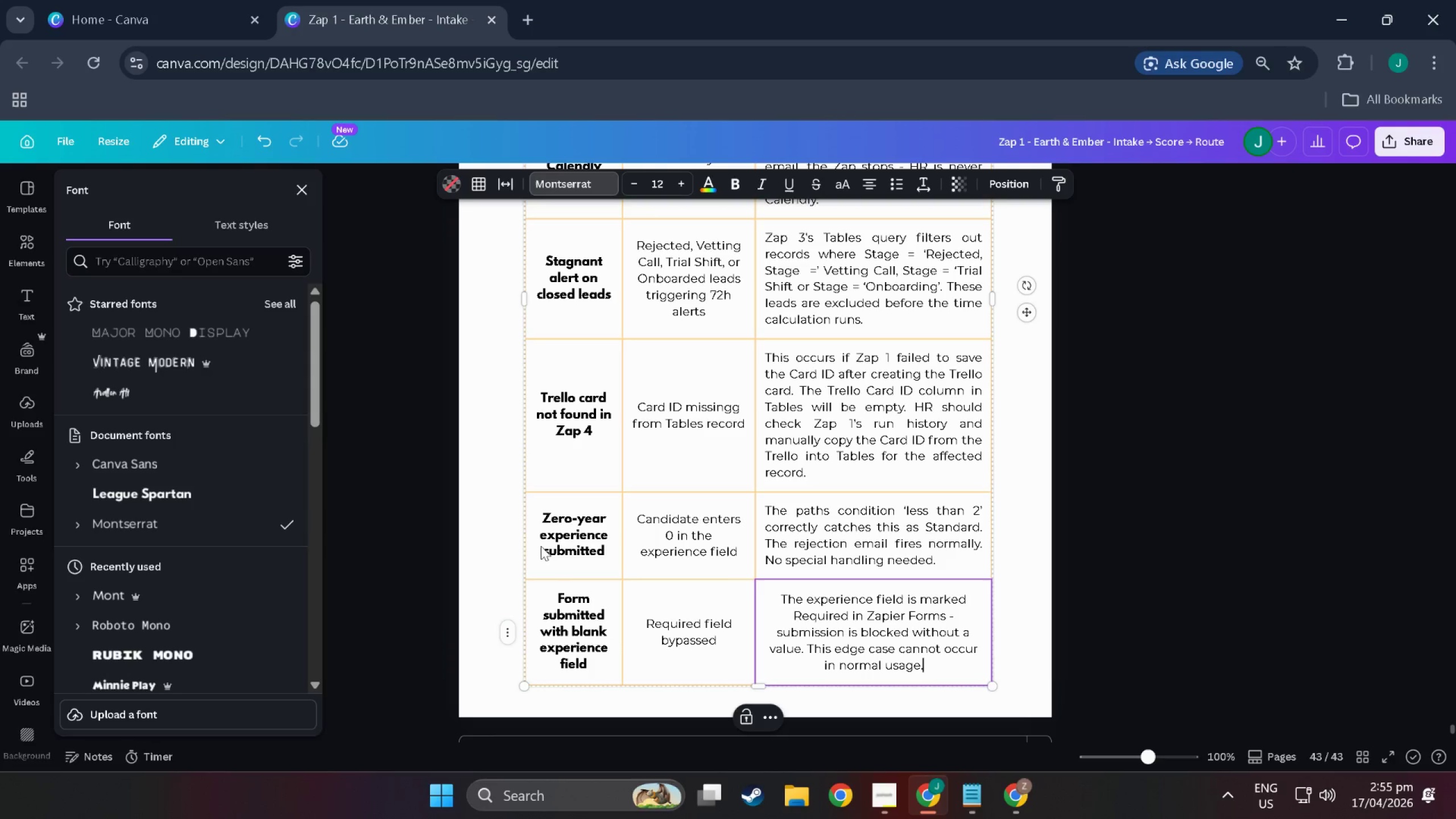 
scroll: coordinate [599, 452], scroll_direction: down, amount: 9.0
 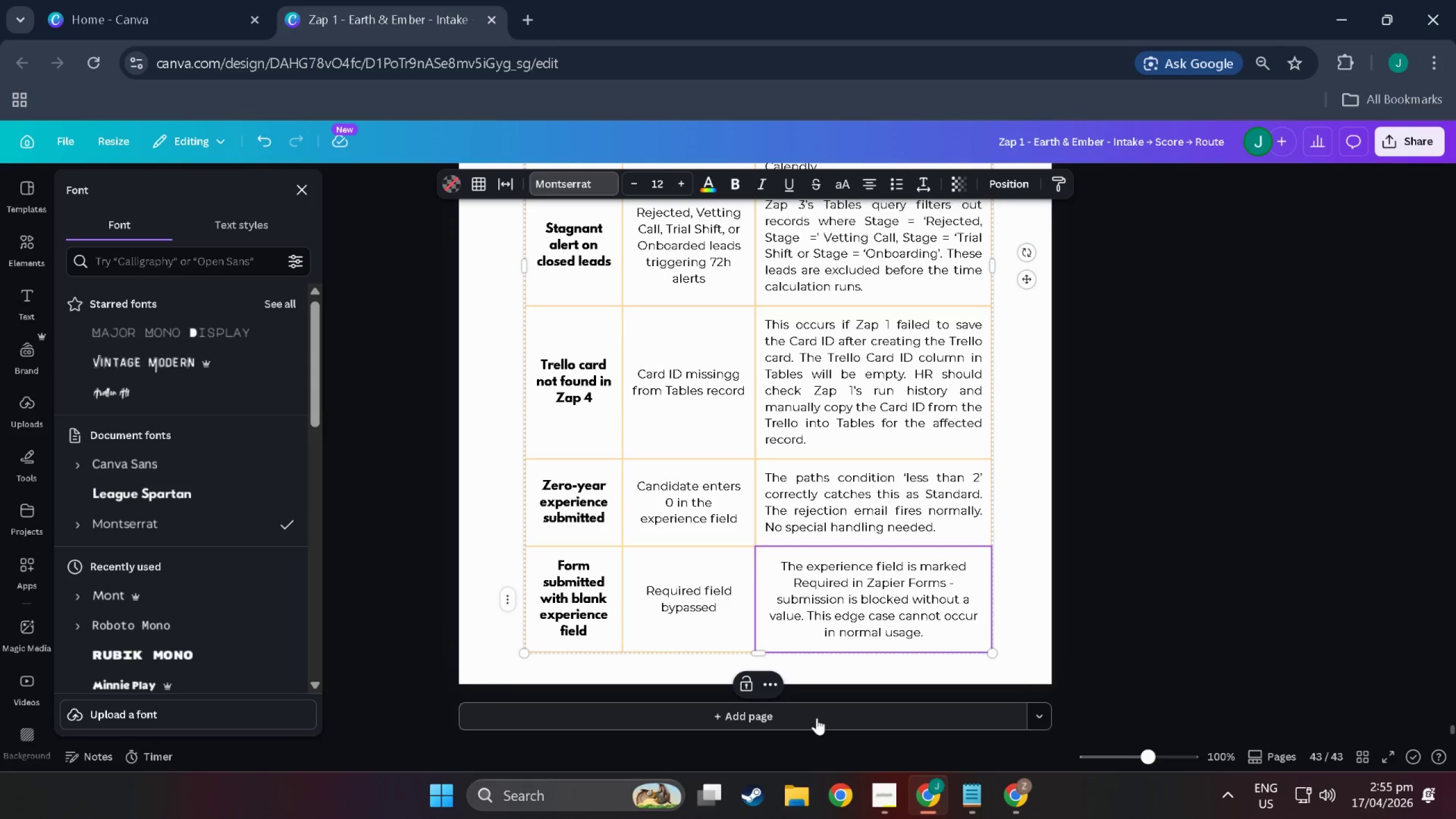 
left_click([817, 718])
 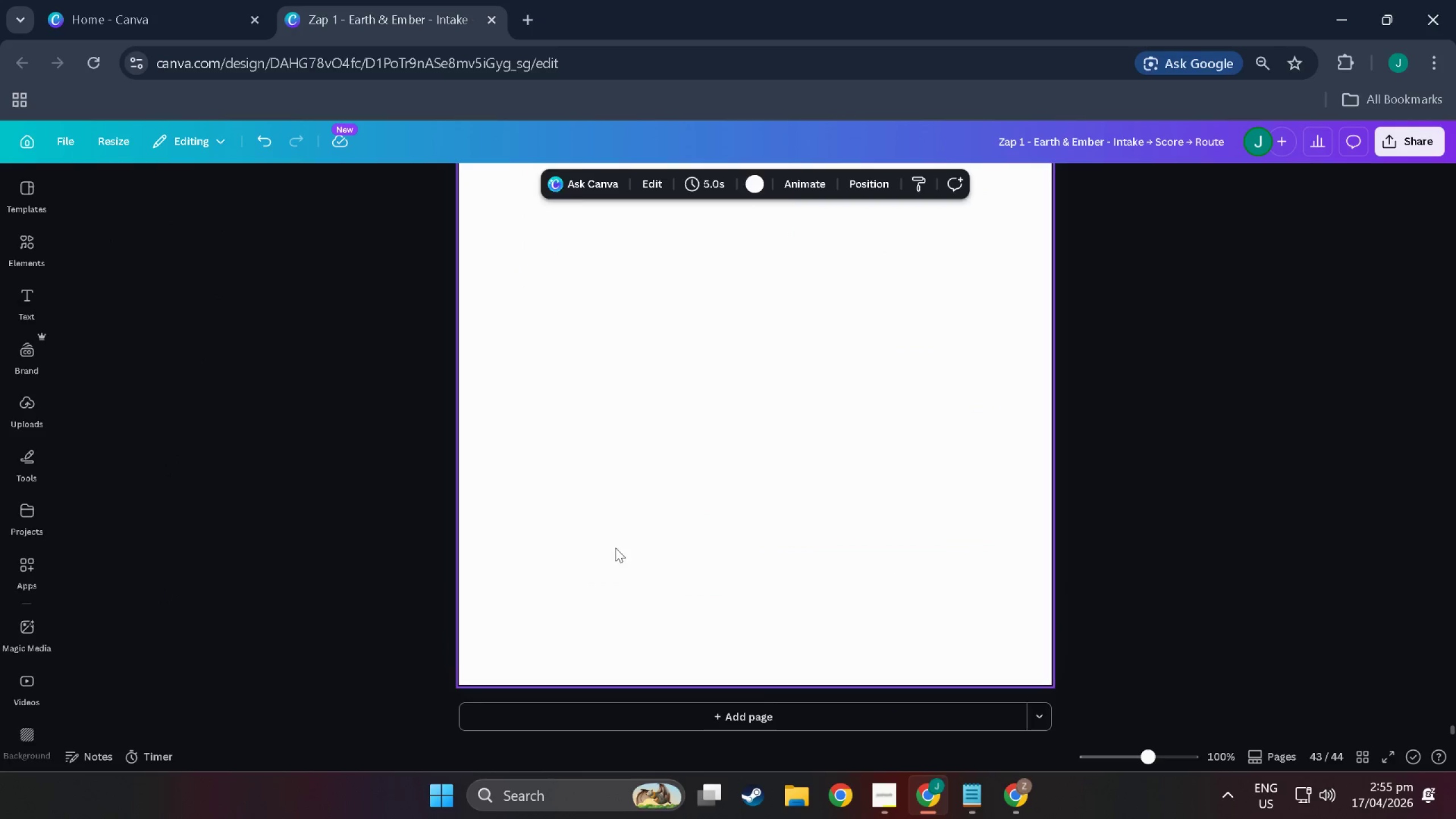 
scroll: coordinate [590, 452], scroll_direction: up, amount: 46.0
 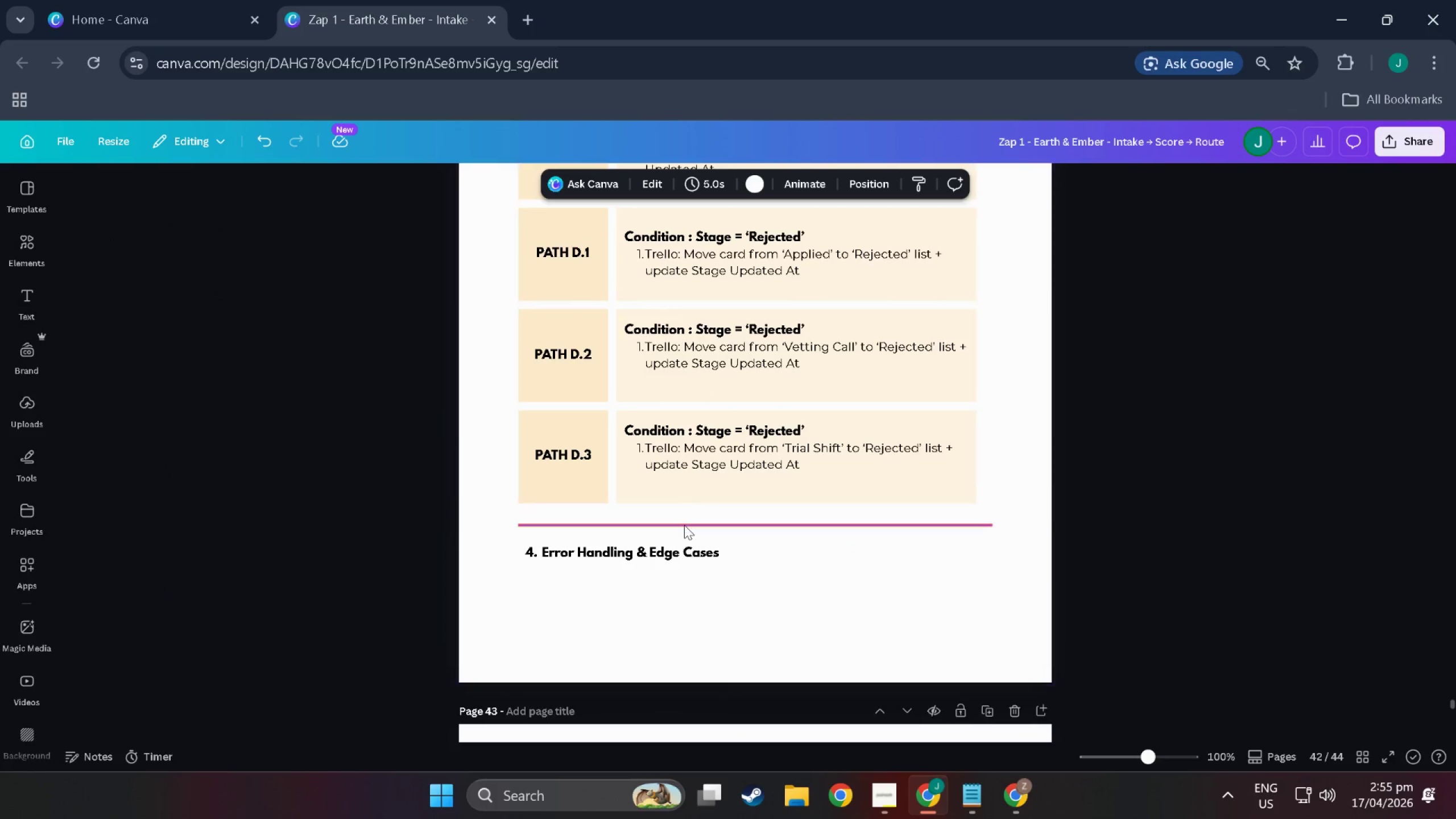 
left_click([684, 525])
 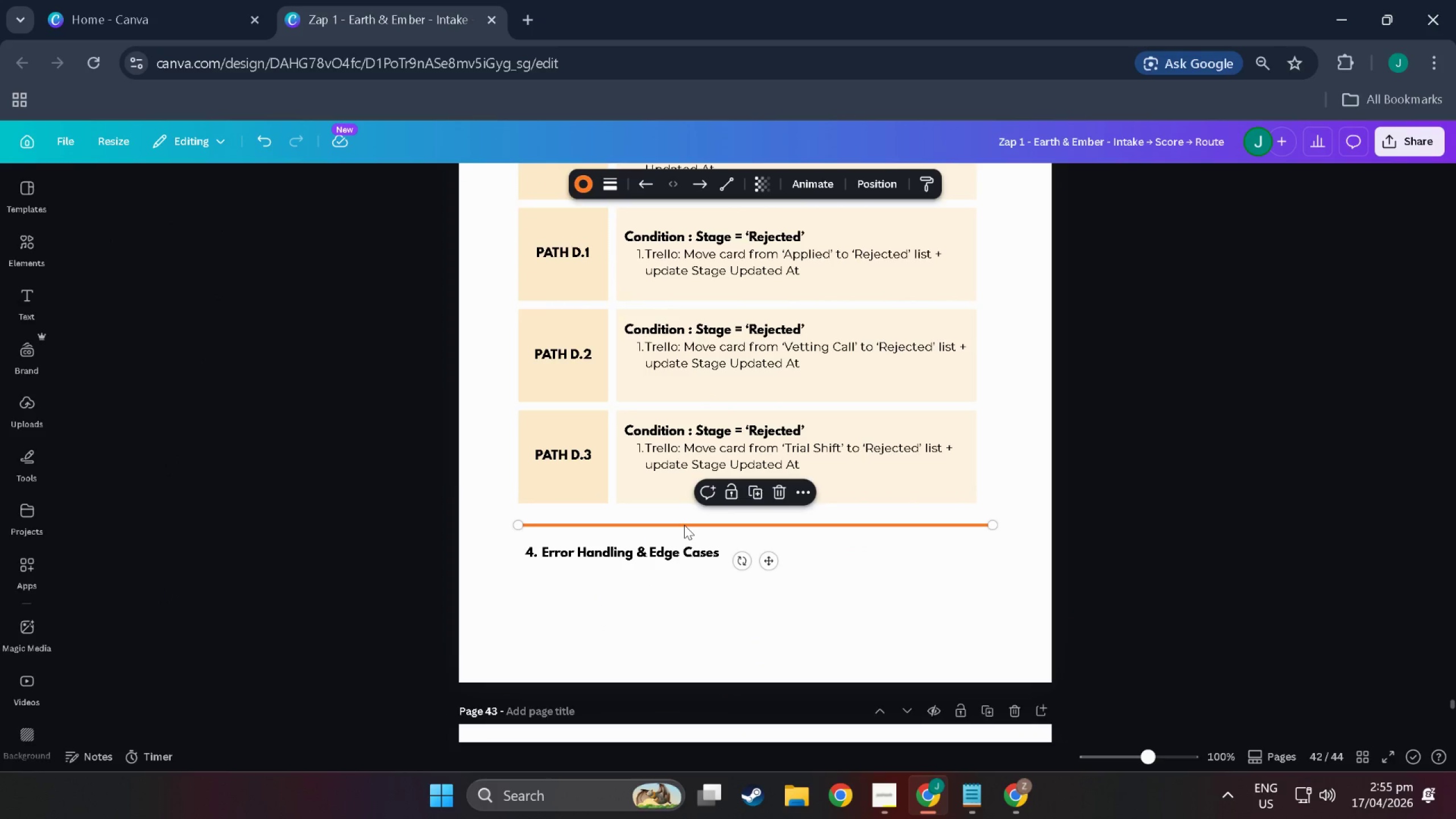 
key(Control+C)
 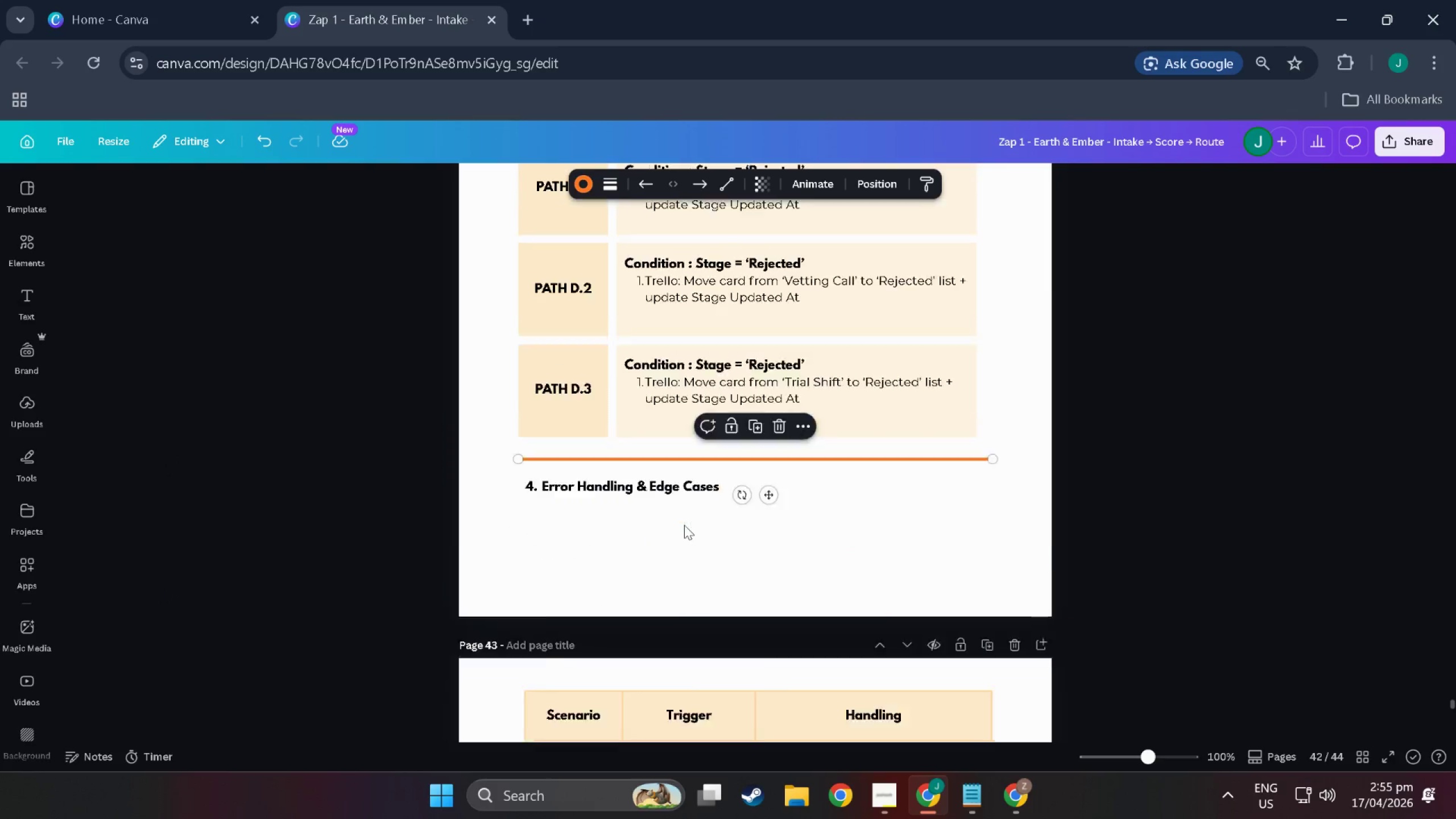 
scroll: coordinate [684, 525], scroll_direction: down, amount: 35.0
 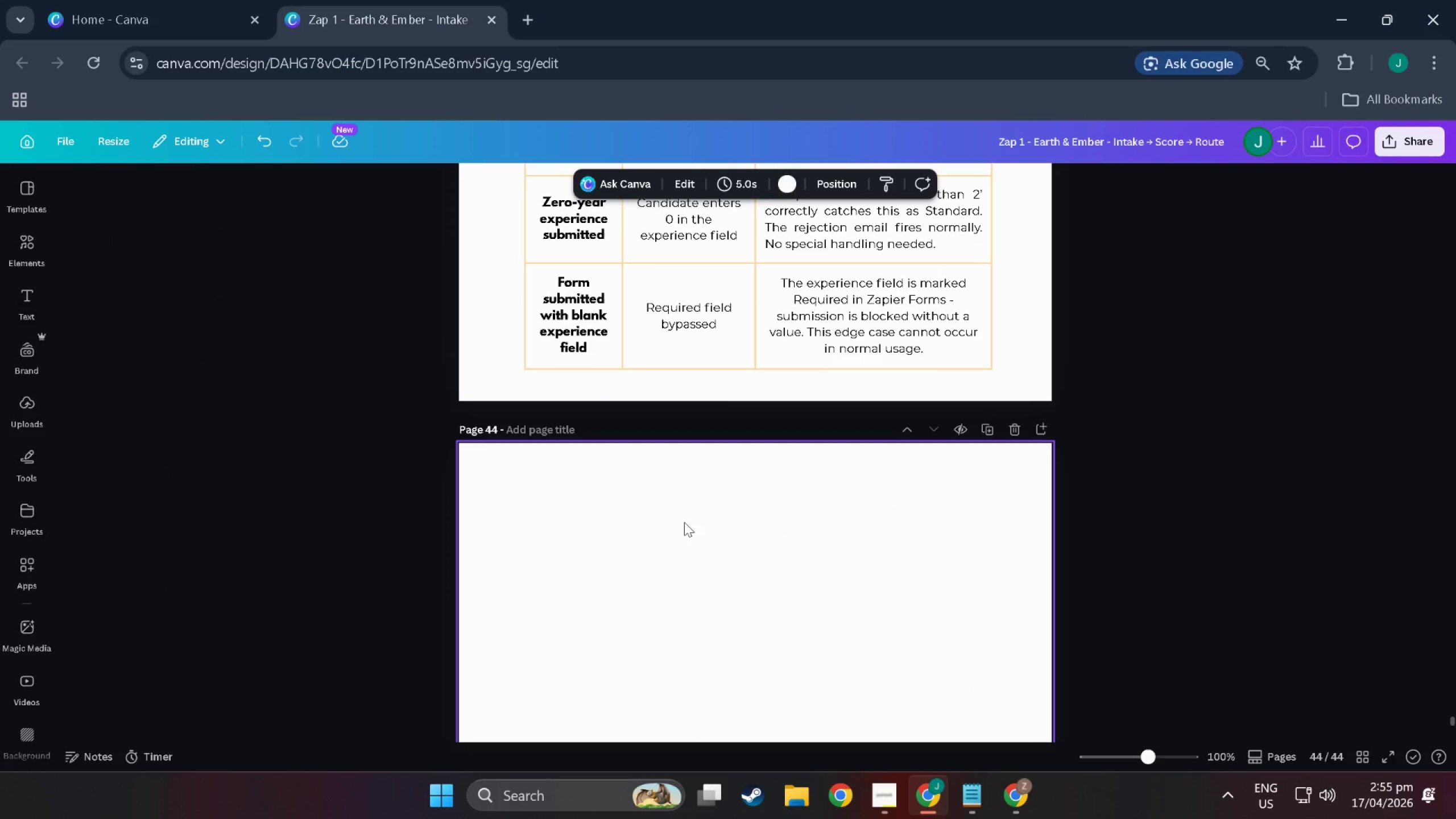 
key(Control+V)
 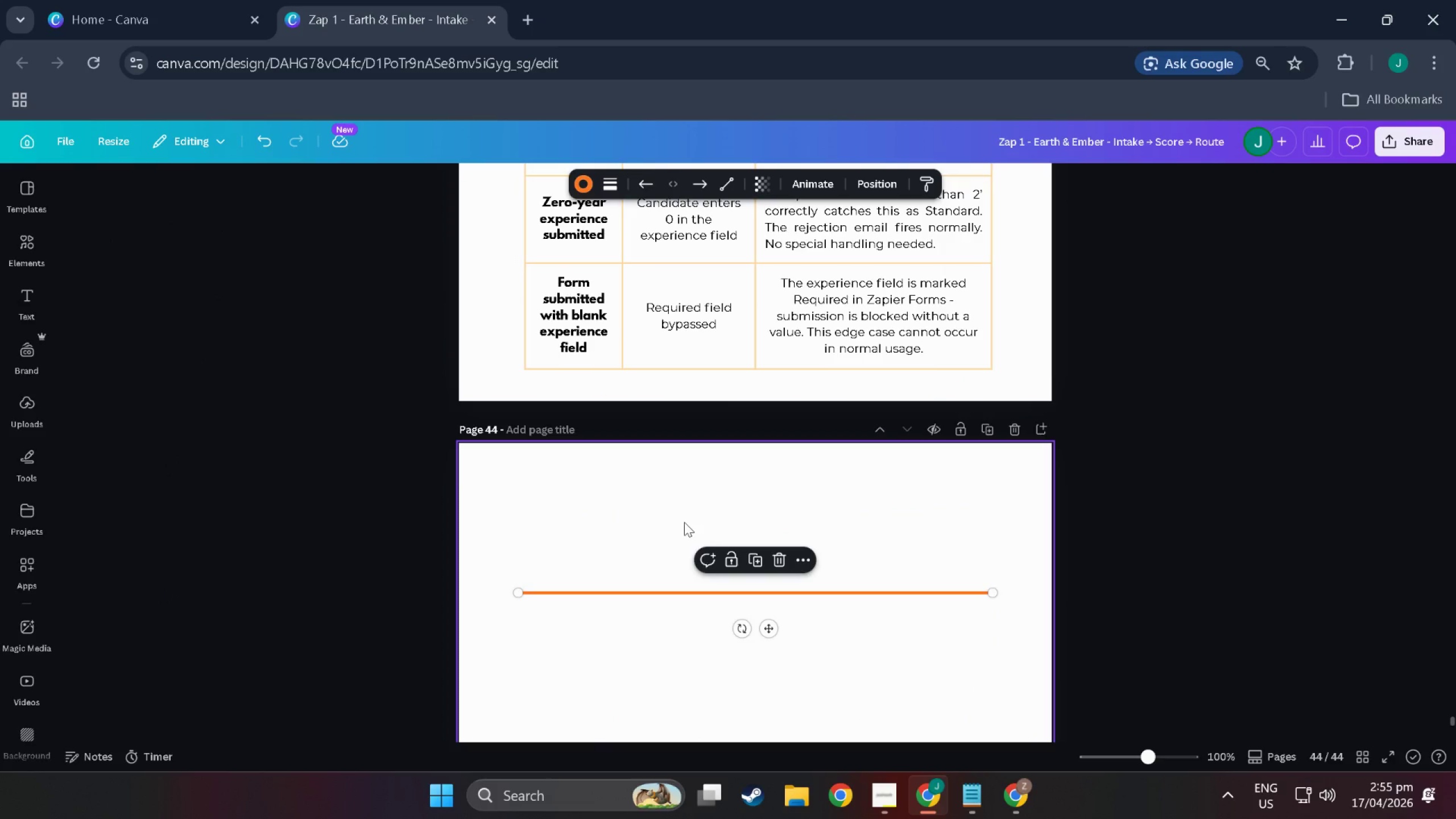 
key(Alt+AltLeft)
 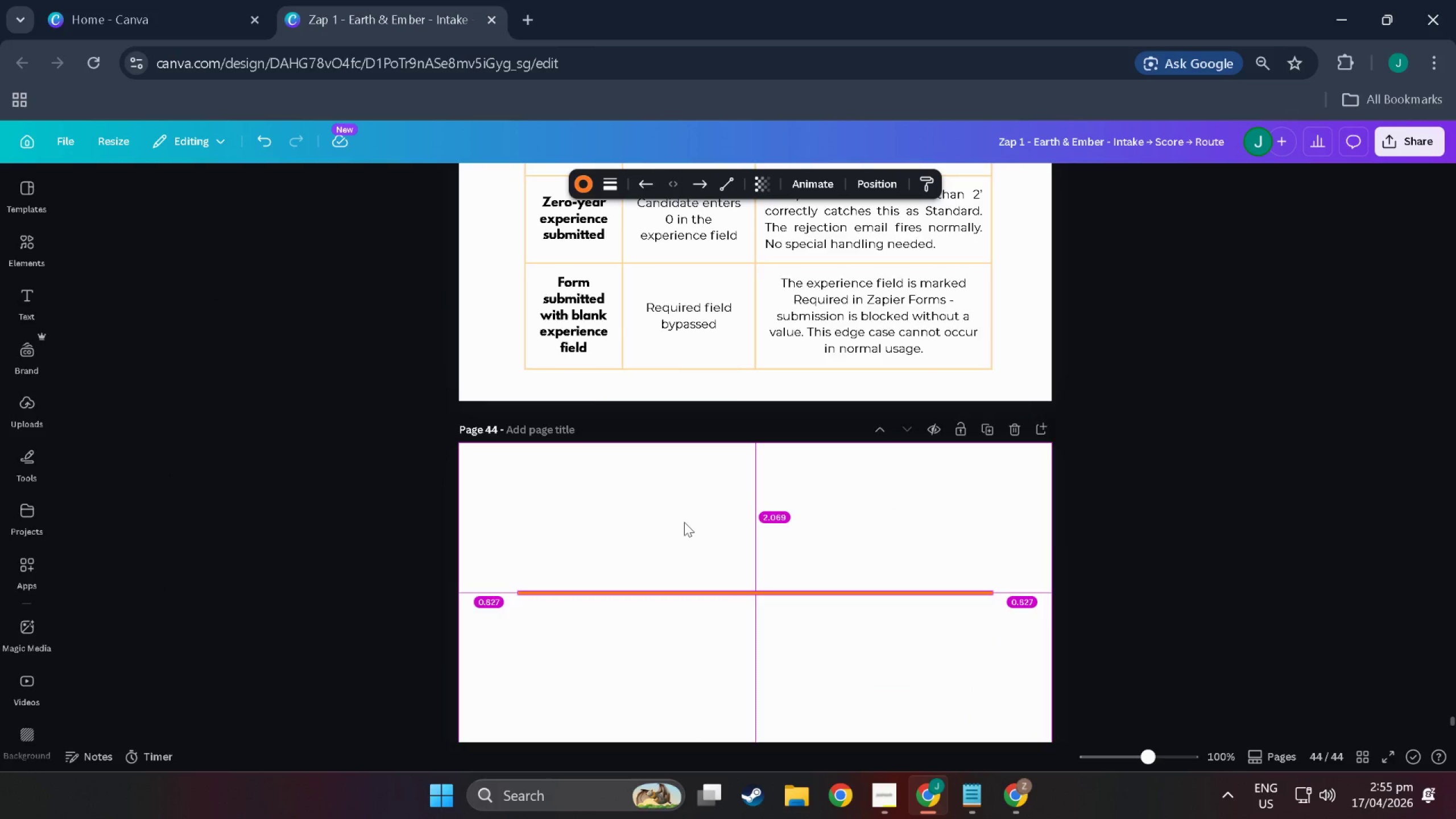 
key(Alt+Tab)